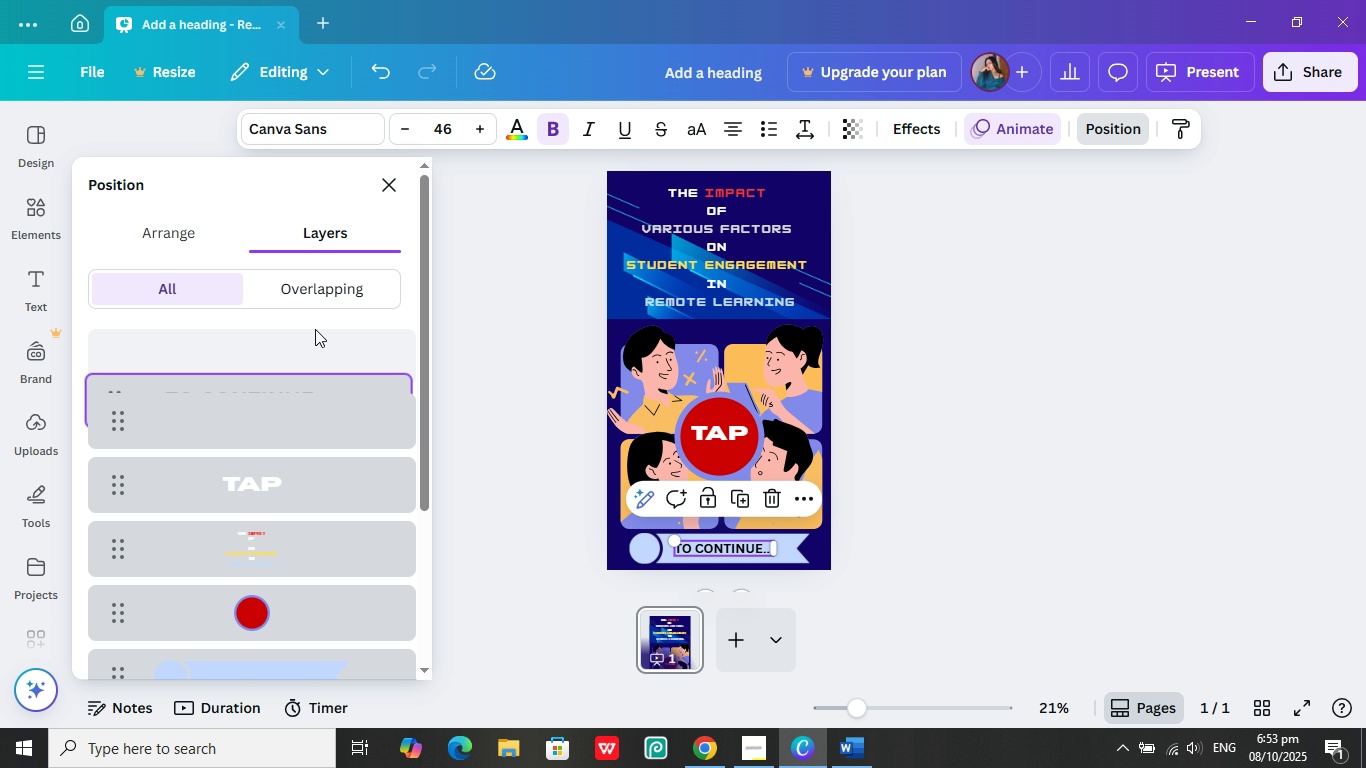 
double_click([315, 329])
 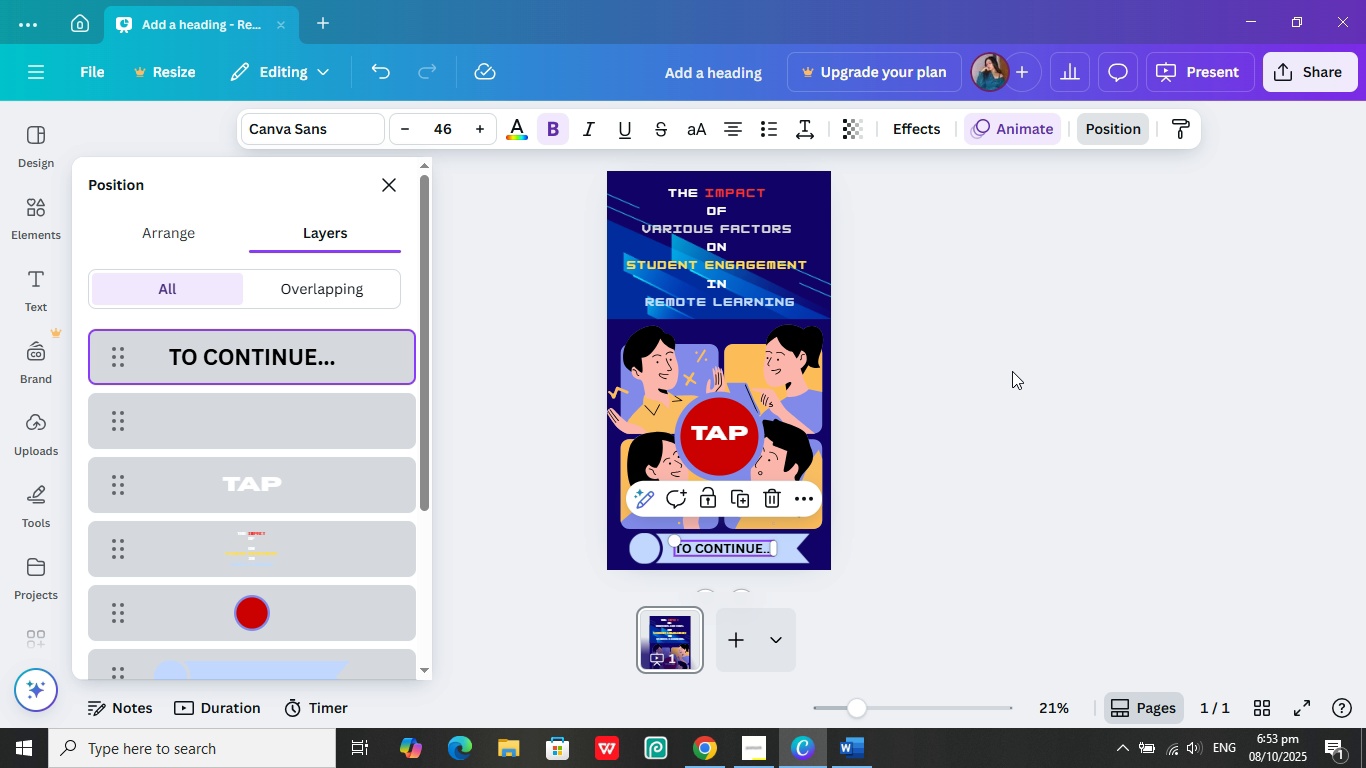 
scroll: coordinate [1008, 386], scroll_direction: up, amount: 2.0
 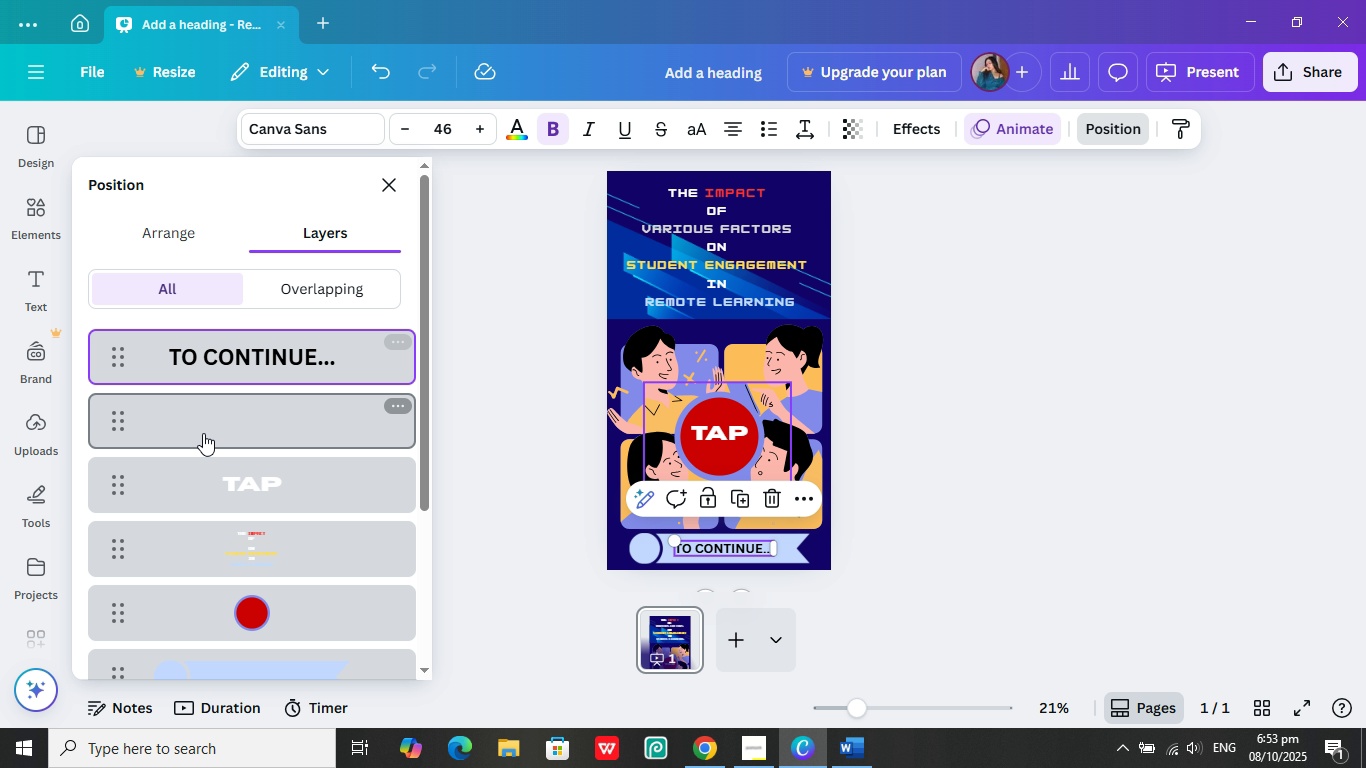 
left_click_drag(start_coordinate=[203, 433], to_coordinate=[207, 340])
 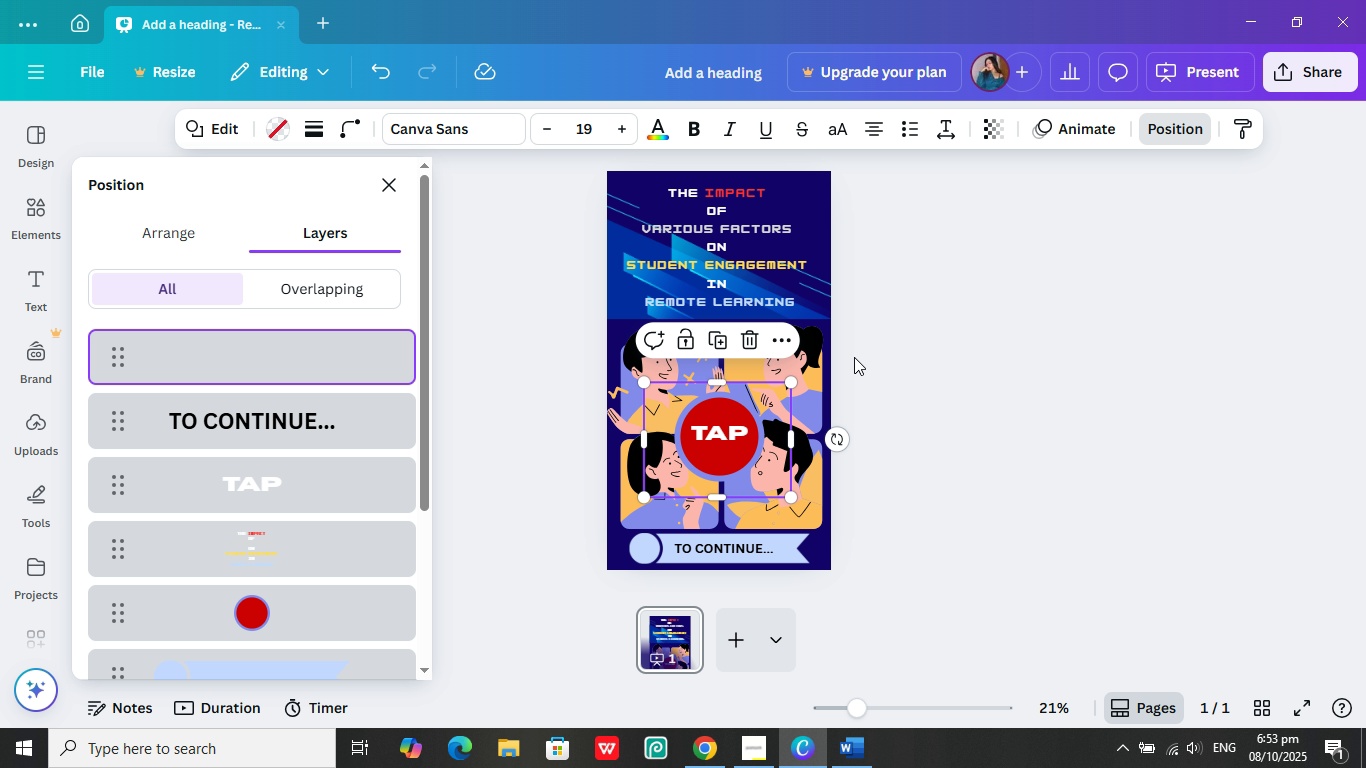 
scroll: coordinate [214, 404], scroll_direction: up, amount: 3.0
 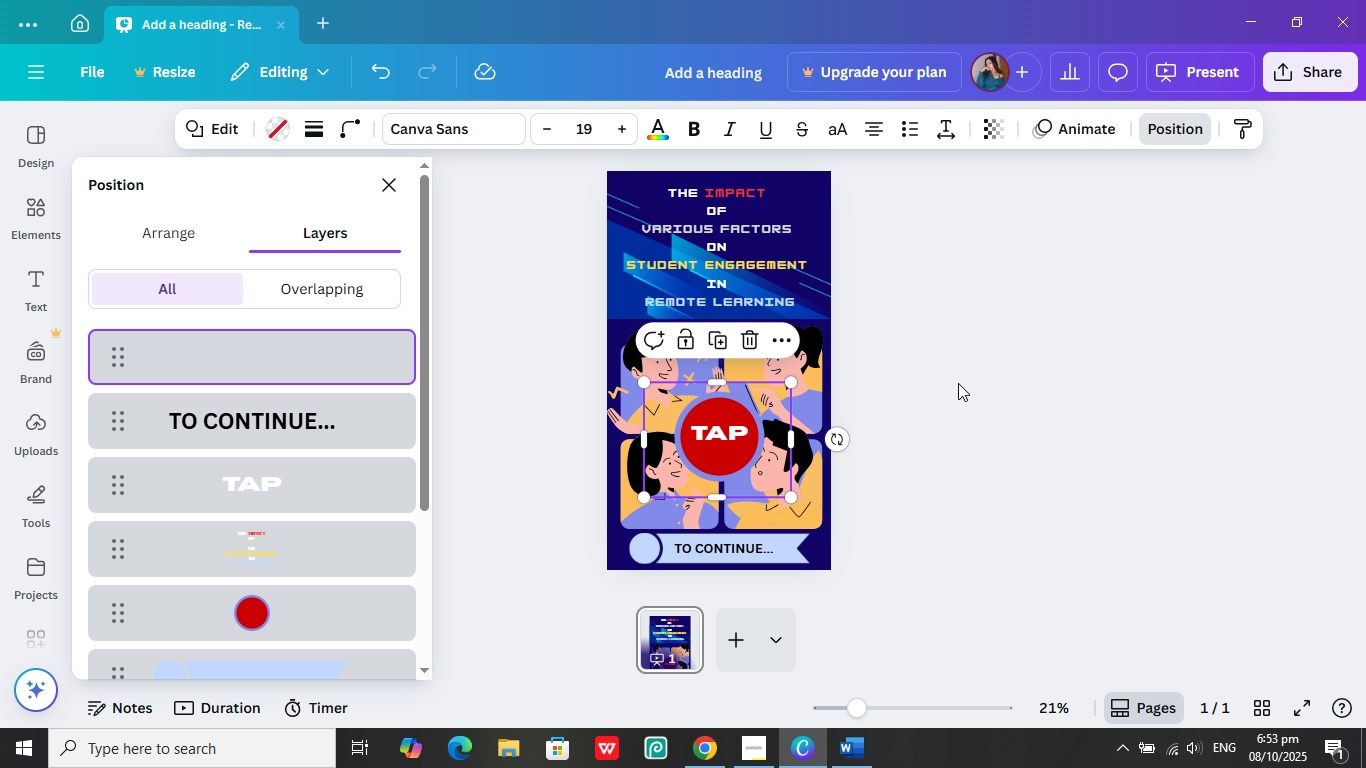 
left_click([1000, 379])
 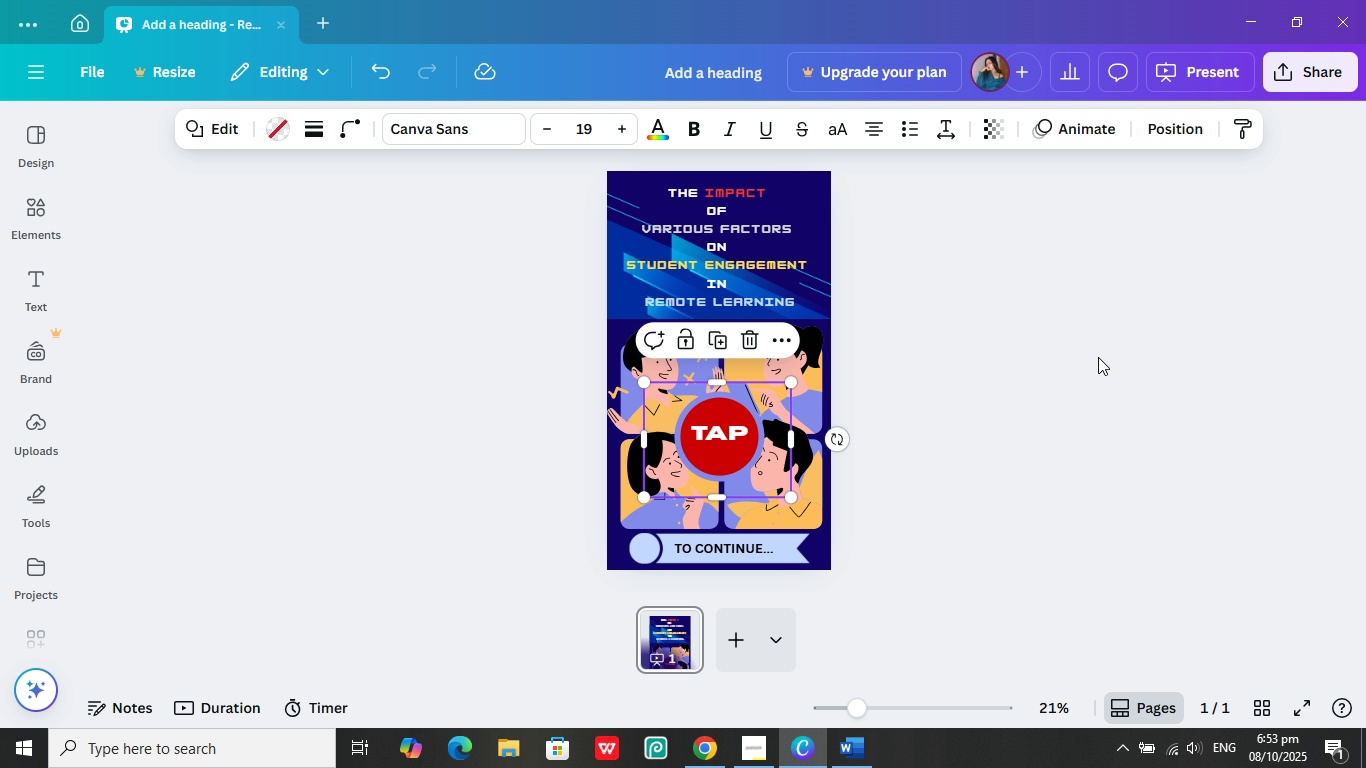 
left_click([1115, 375])
 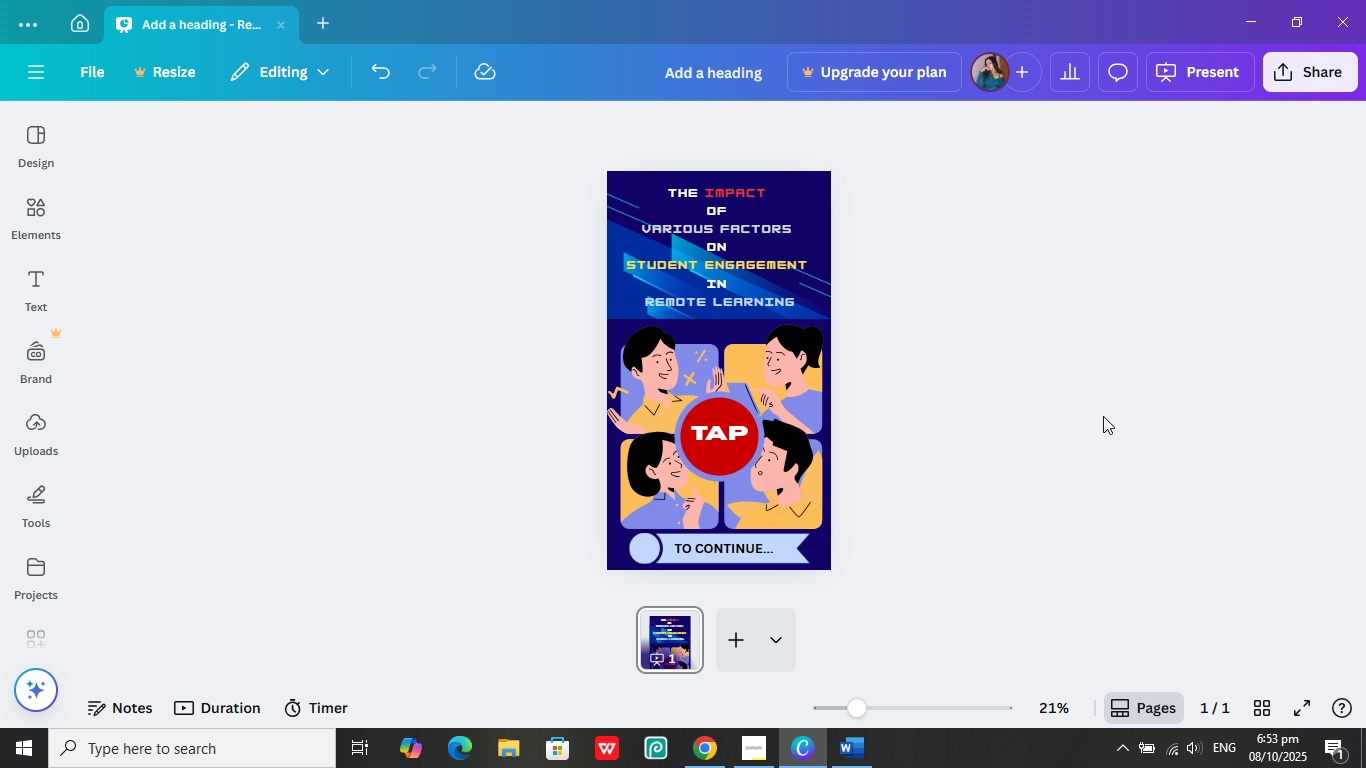 
scroll: coordinate [1094, 446], scroll_direction: none, amount: 0.0
 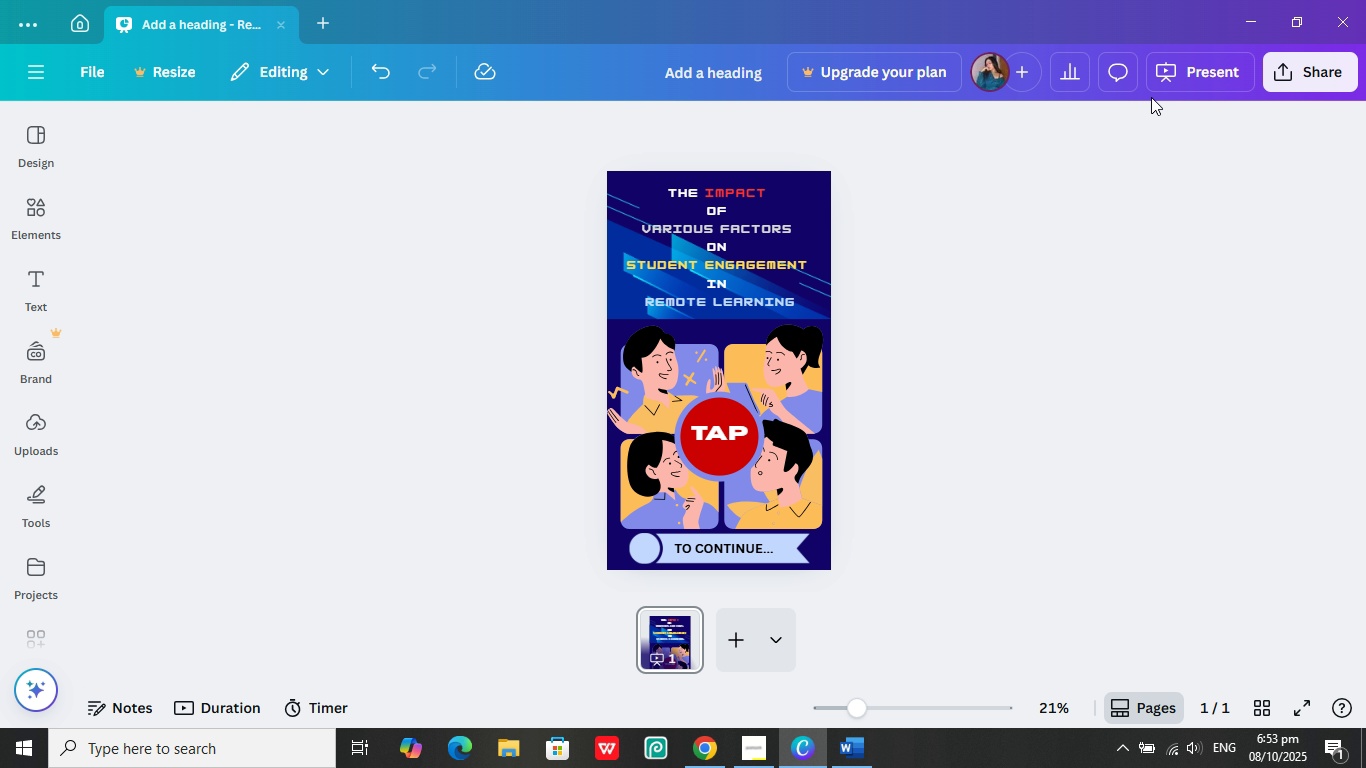 
left_click([1193, 68])
 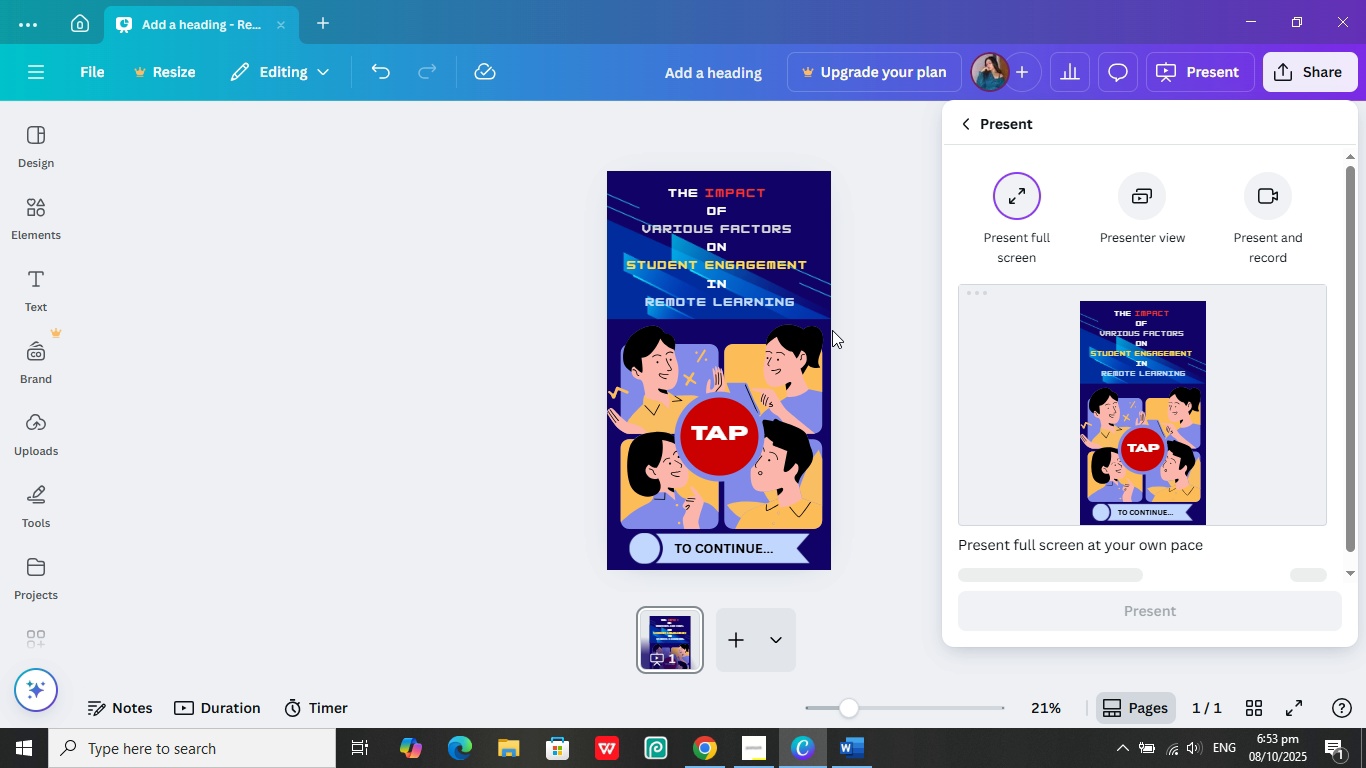 
left_click([829, 331])
 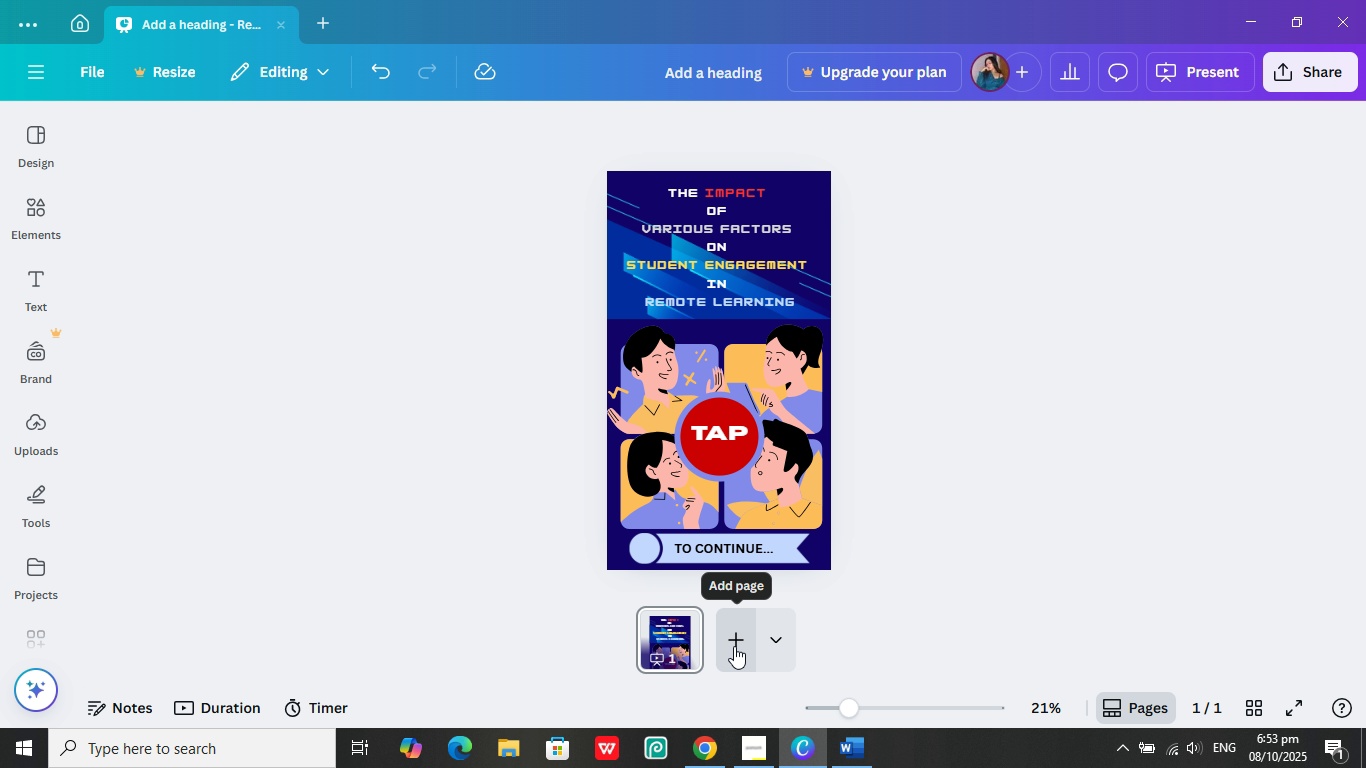 
left_click([734, 646])
 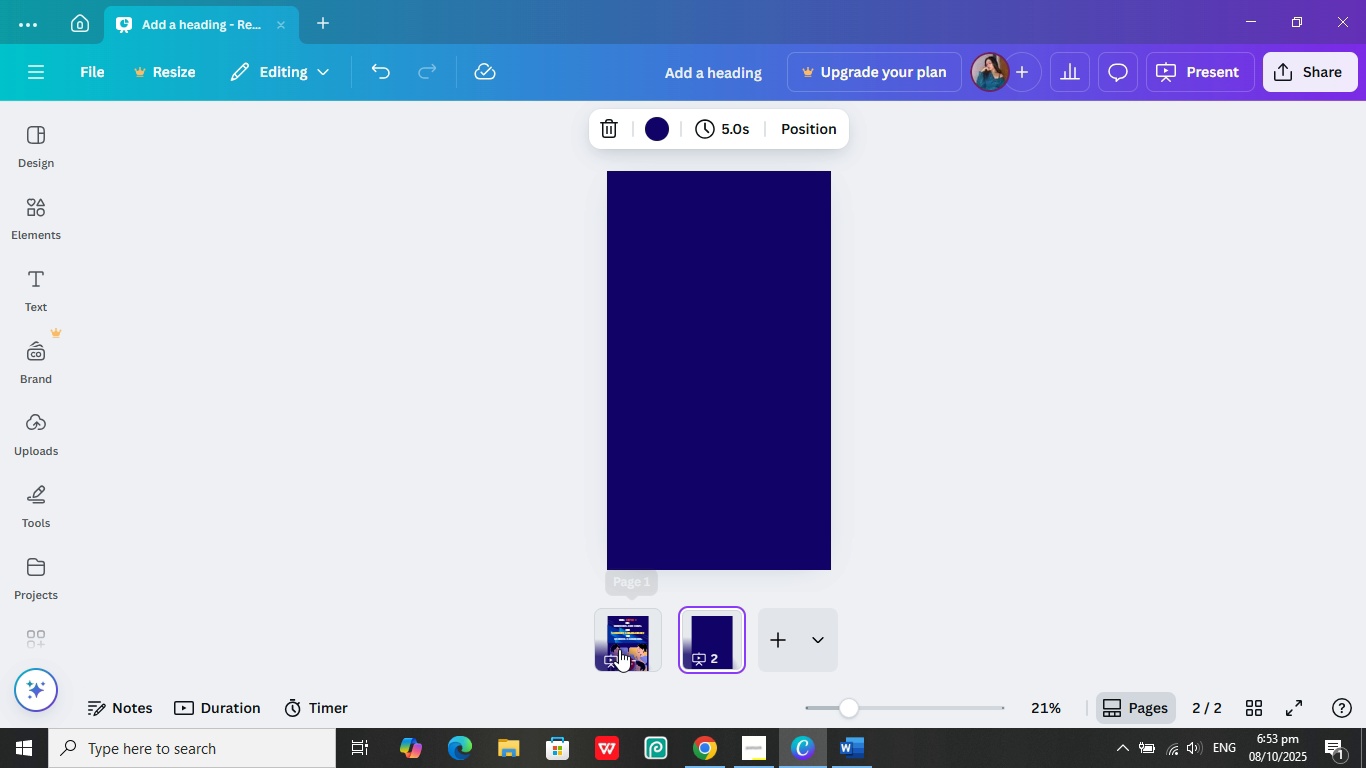 
double_click([619, 649])
 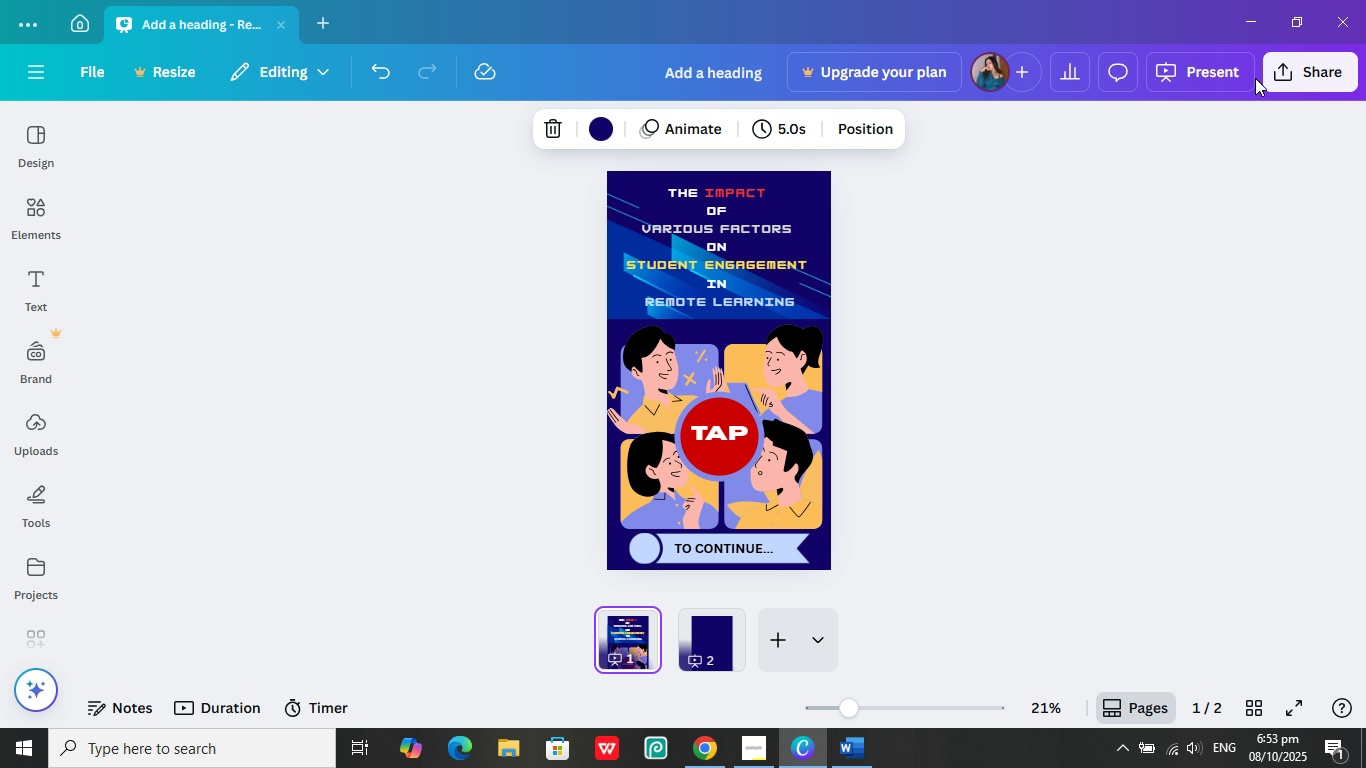 
left_click([1209, 67])
 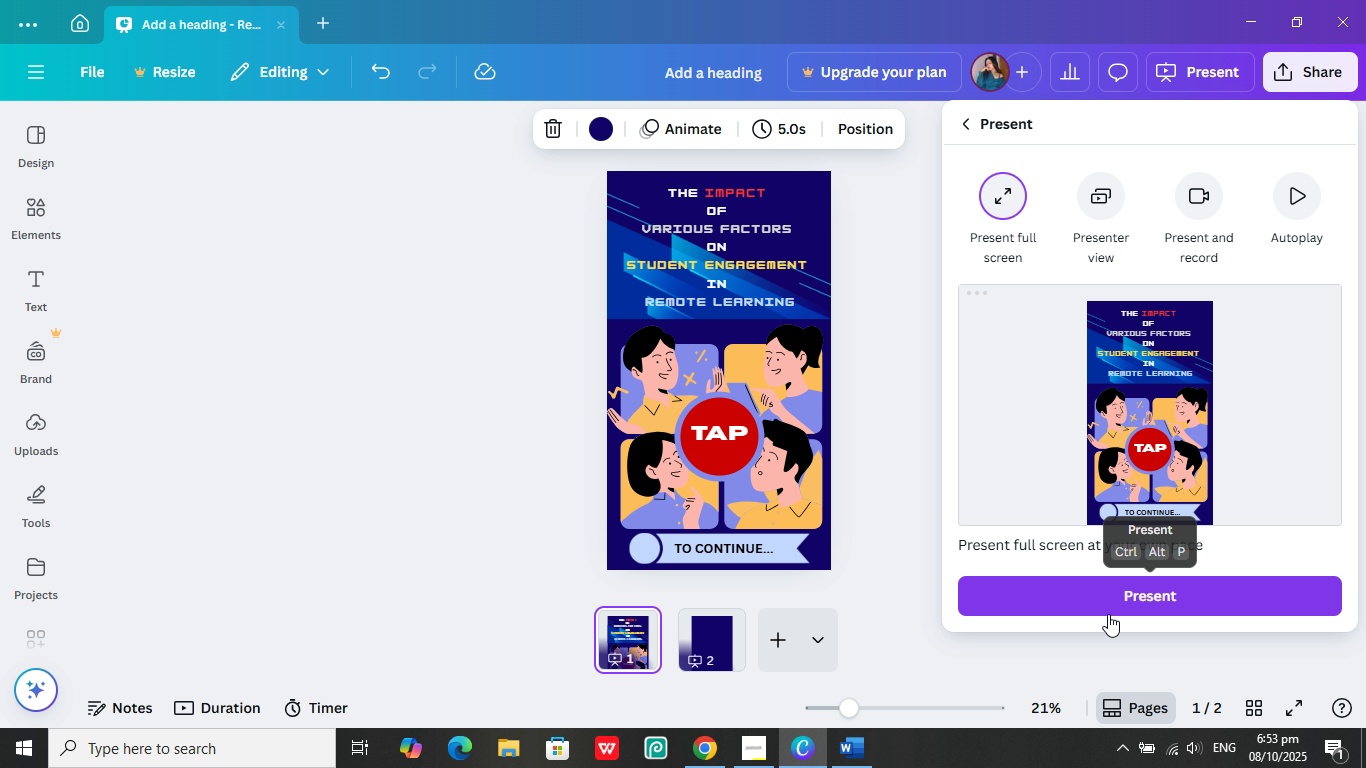 
double_click([1101, 596])
 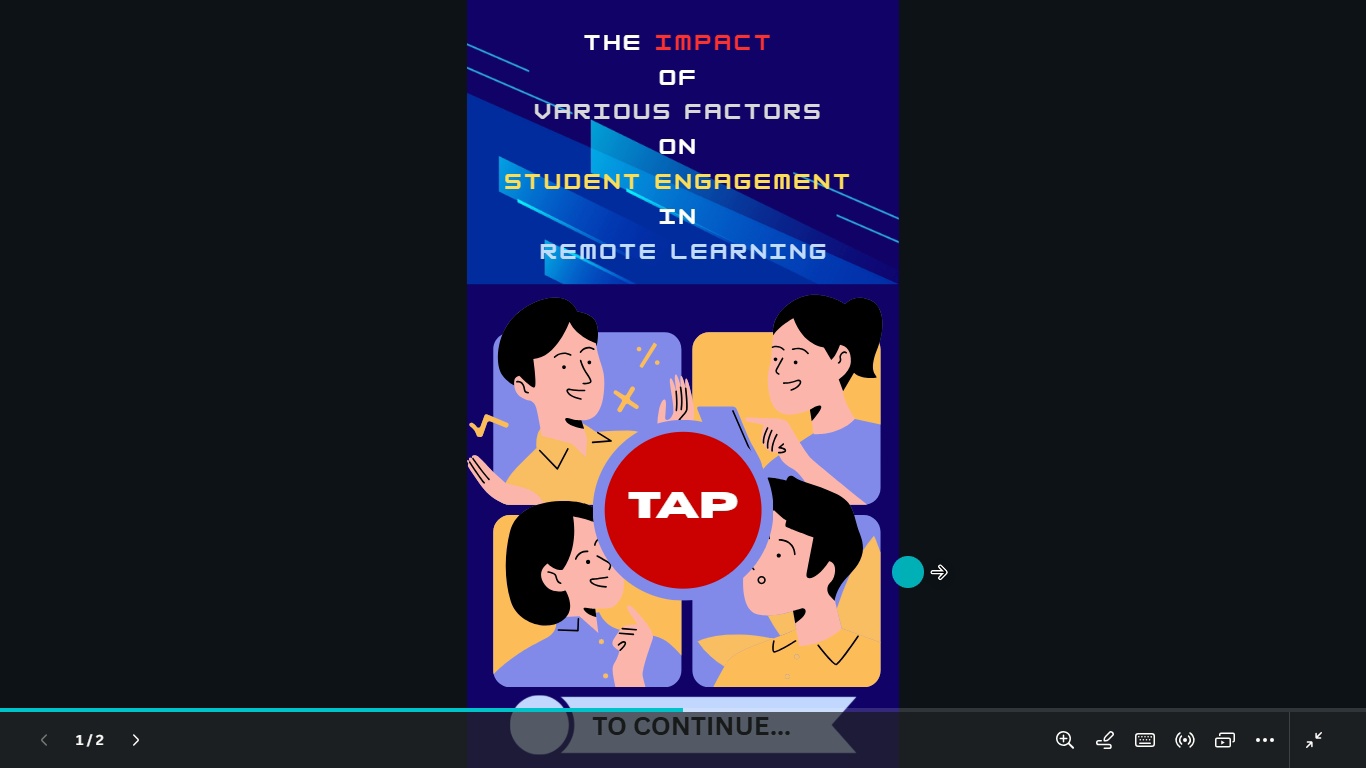 
mouse_move([1120, 575])
 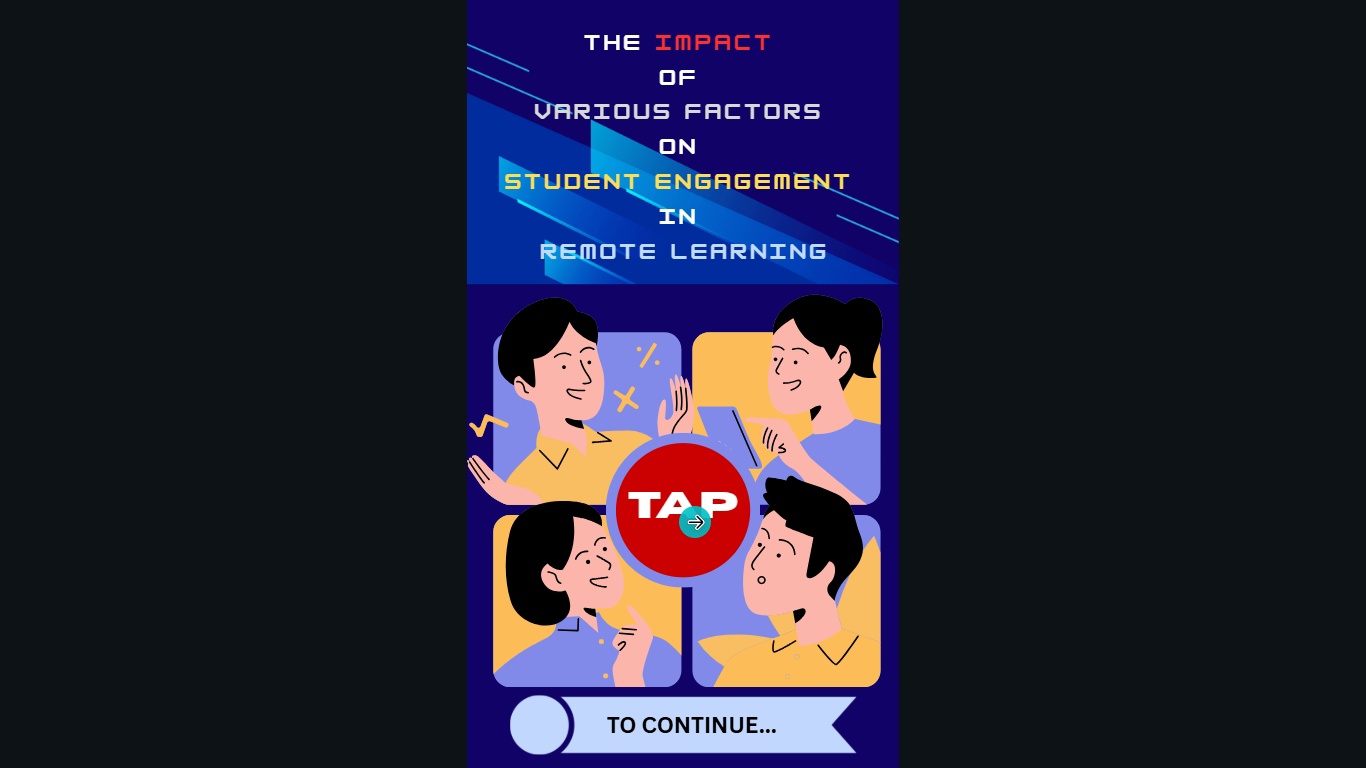 
left_click([695, 522])
 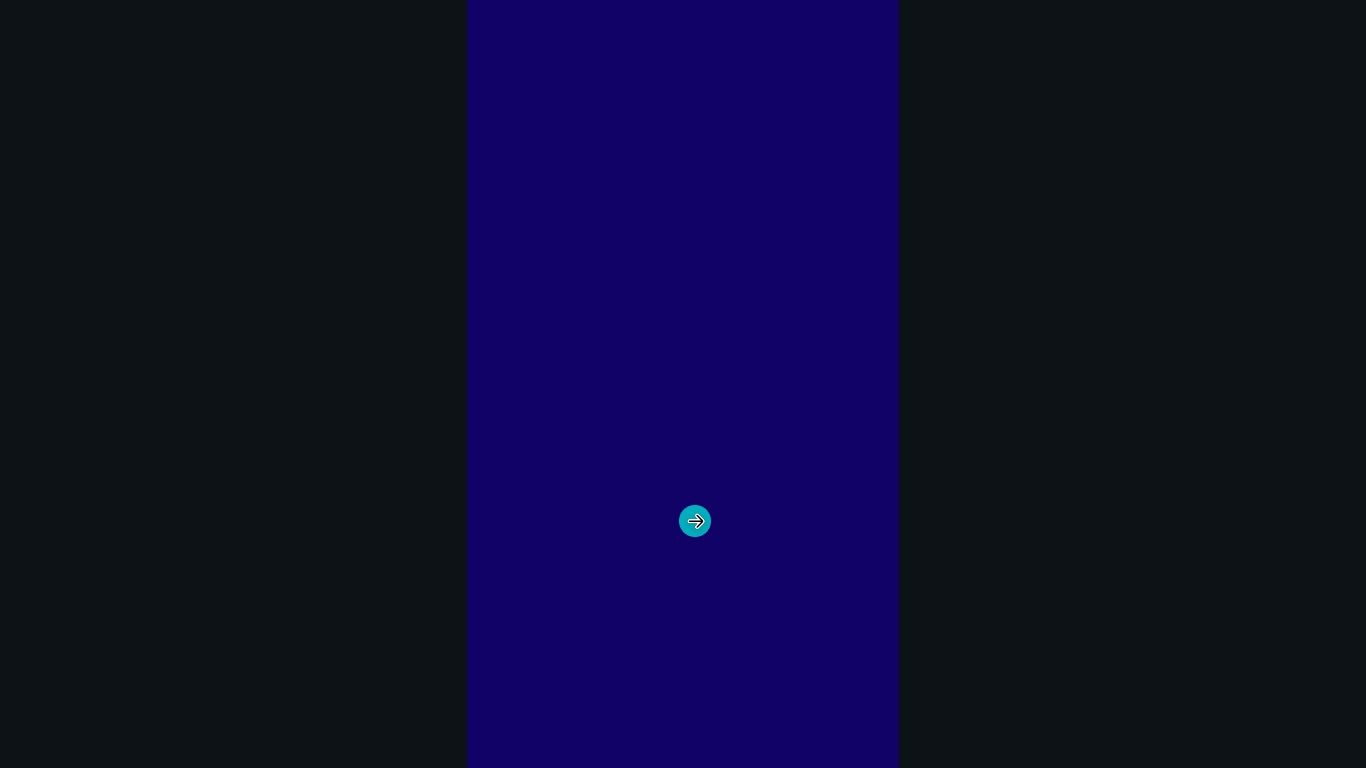 
key(Escape)
 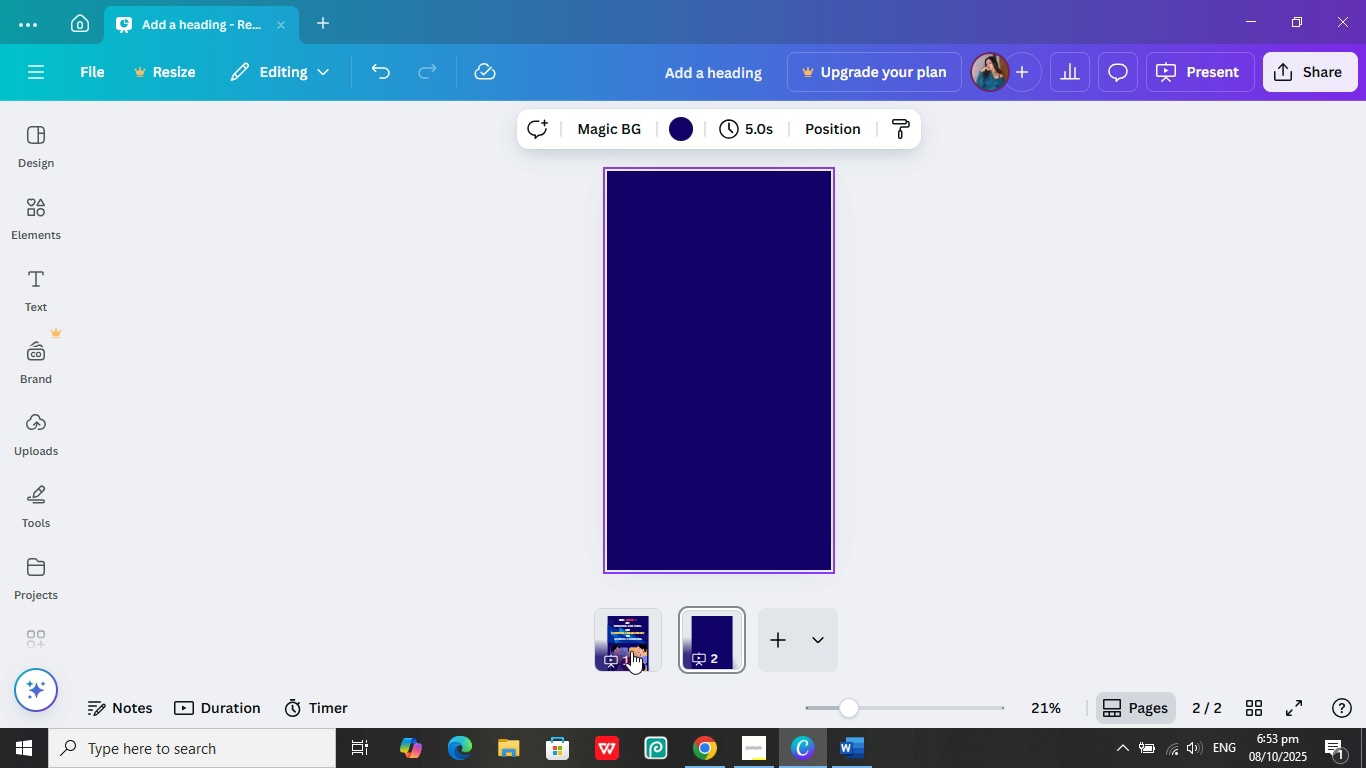 
left_click([631, 651])
 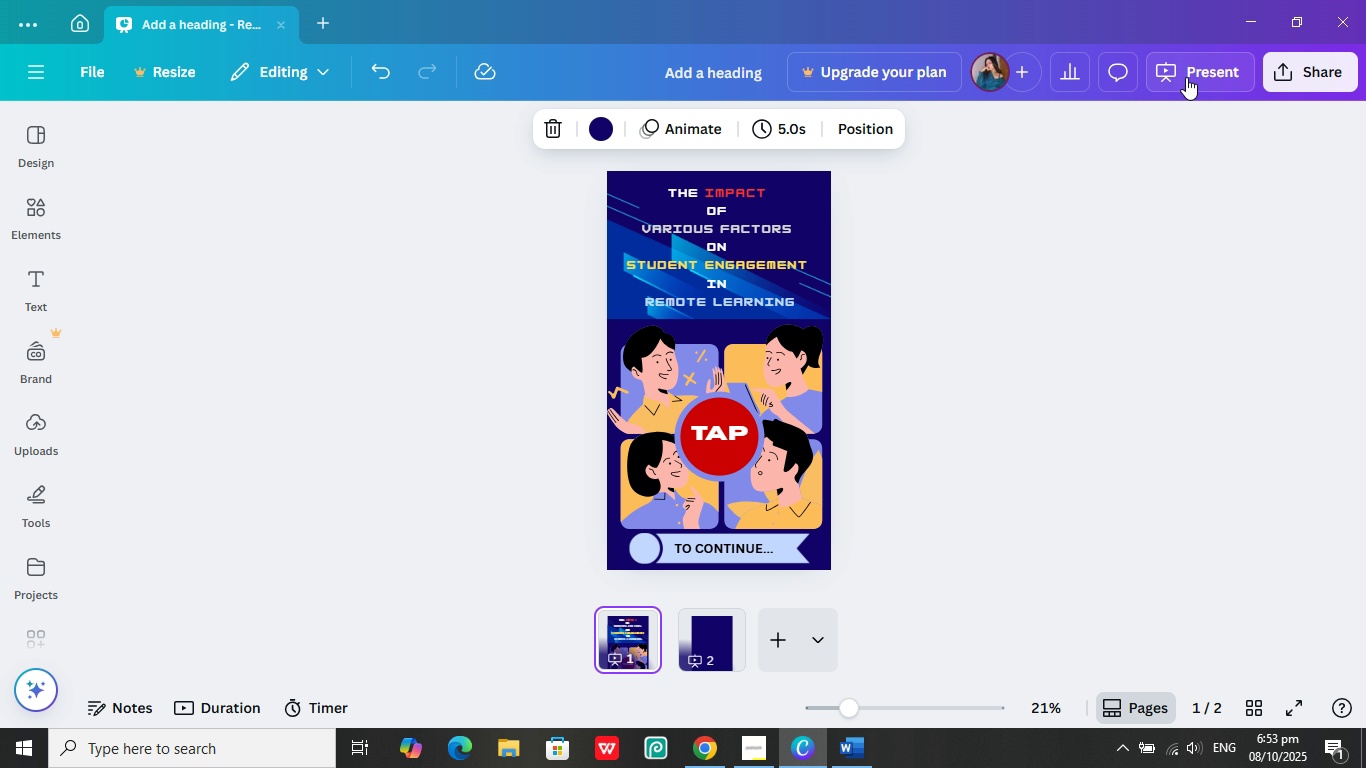 
left_click([1186, 74])
 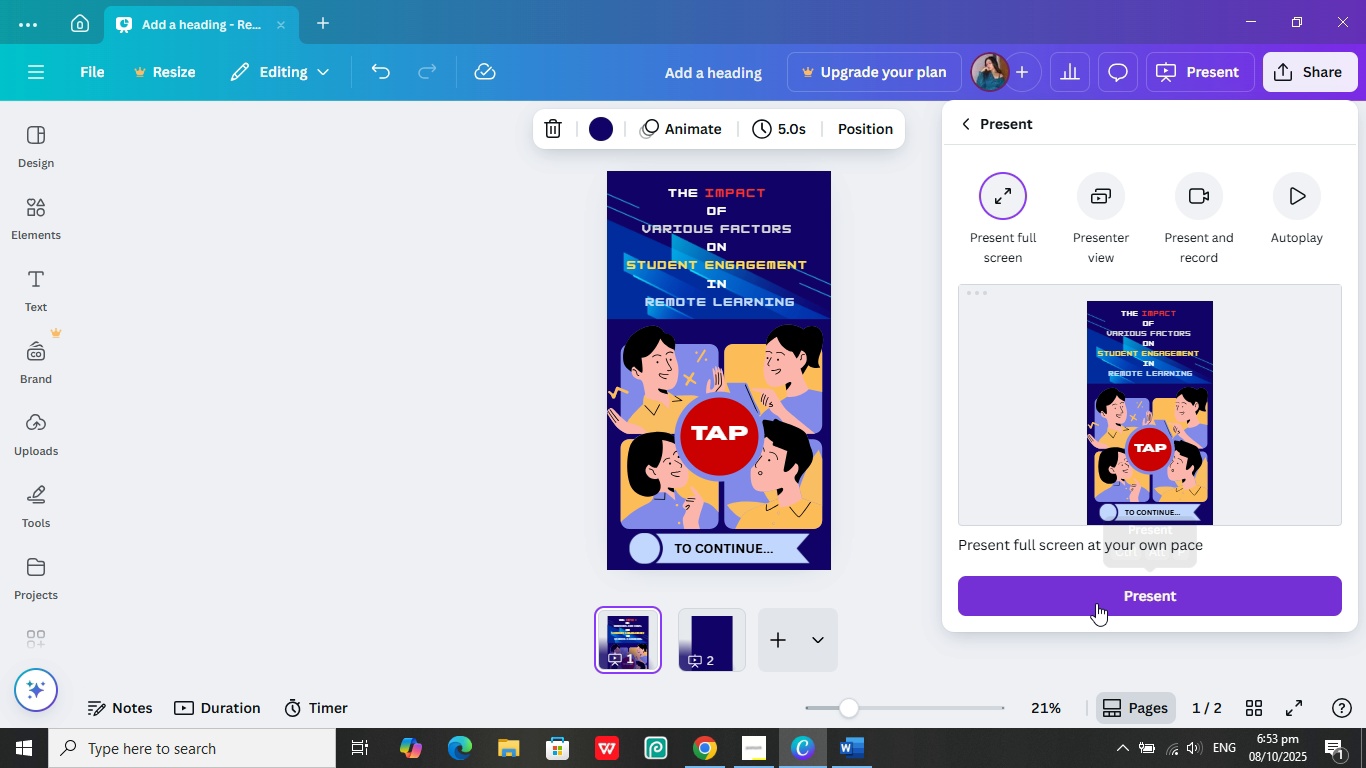 
left_click([1095, 600])
 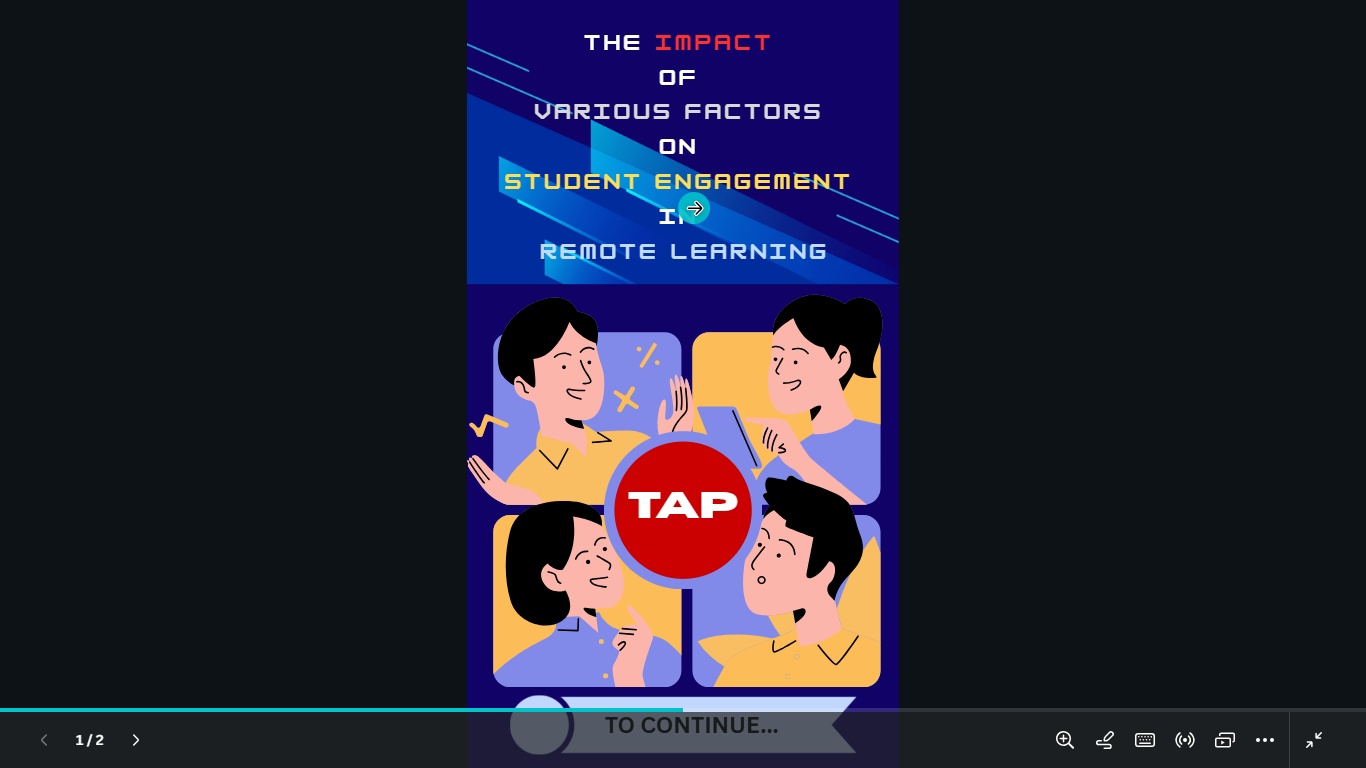 
double_click([708, 214])
 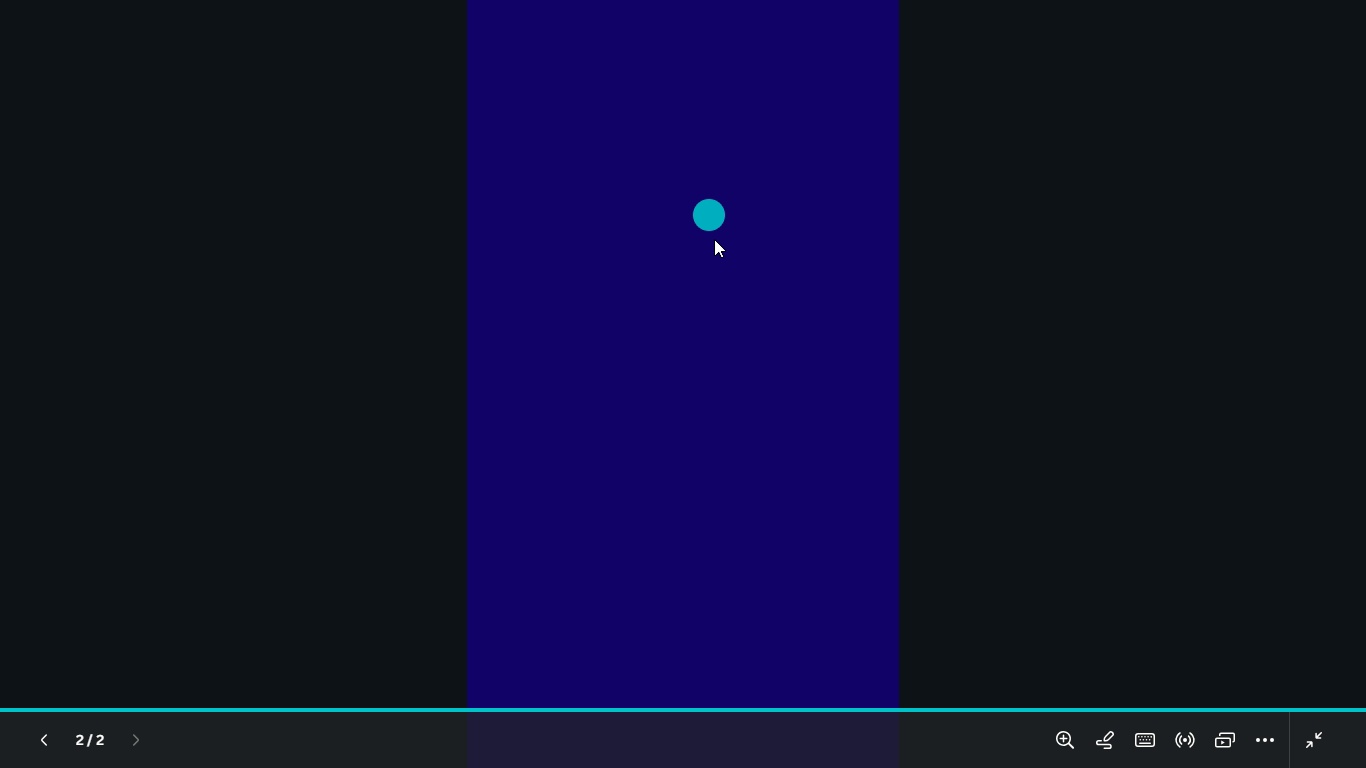 
key(Escape)
 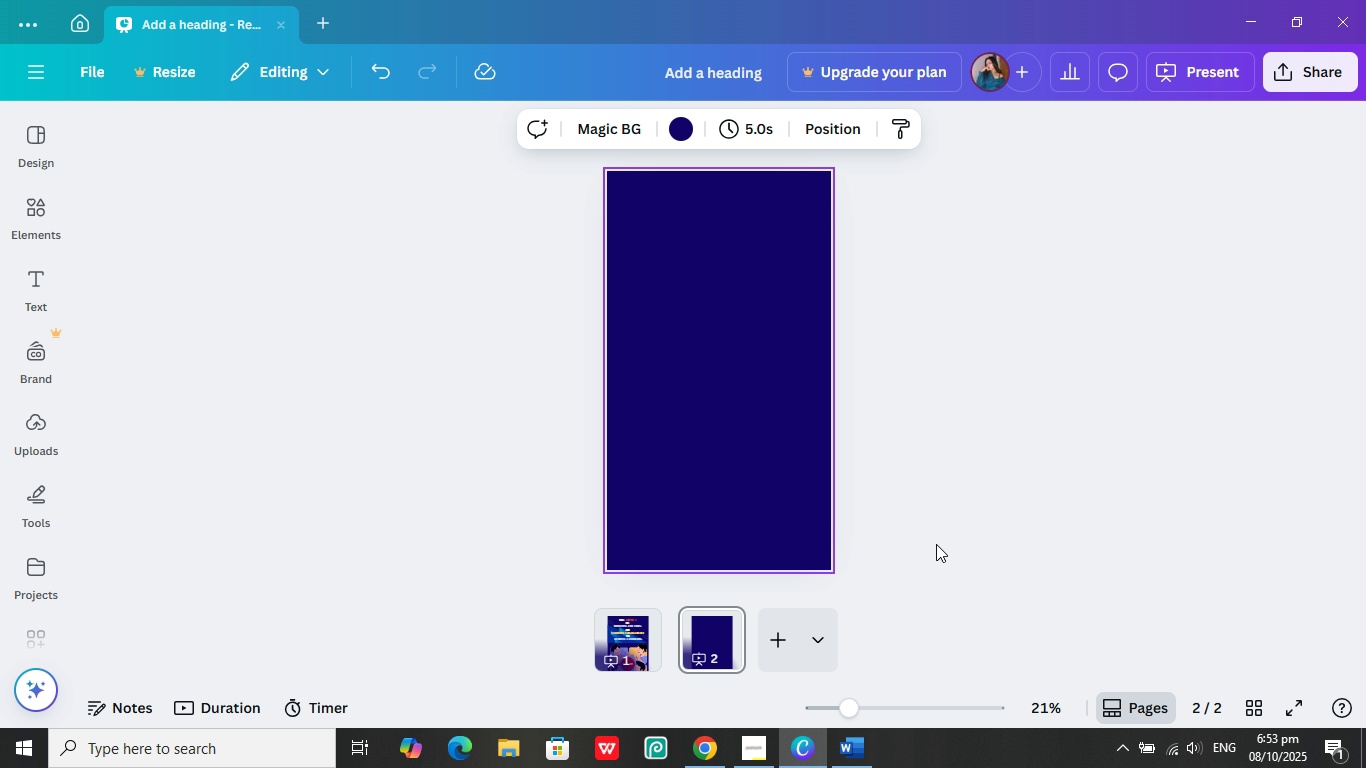 
left_click([618, 647])
 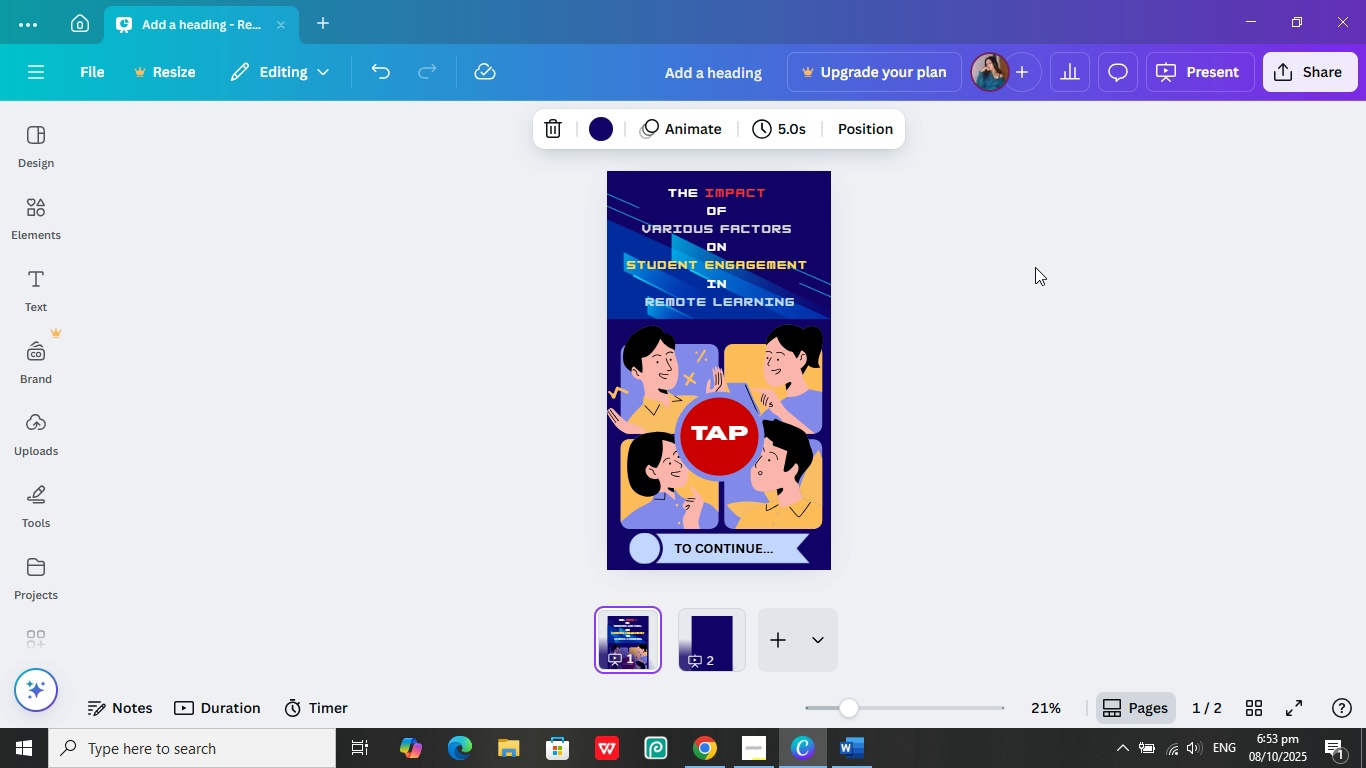 
left_click([706, 444])
 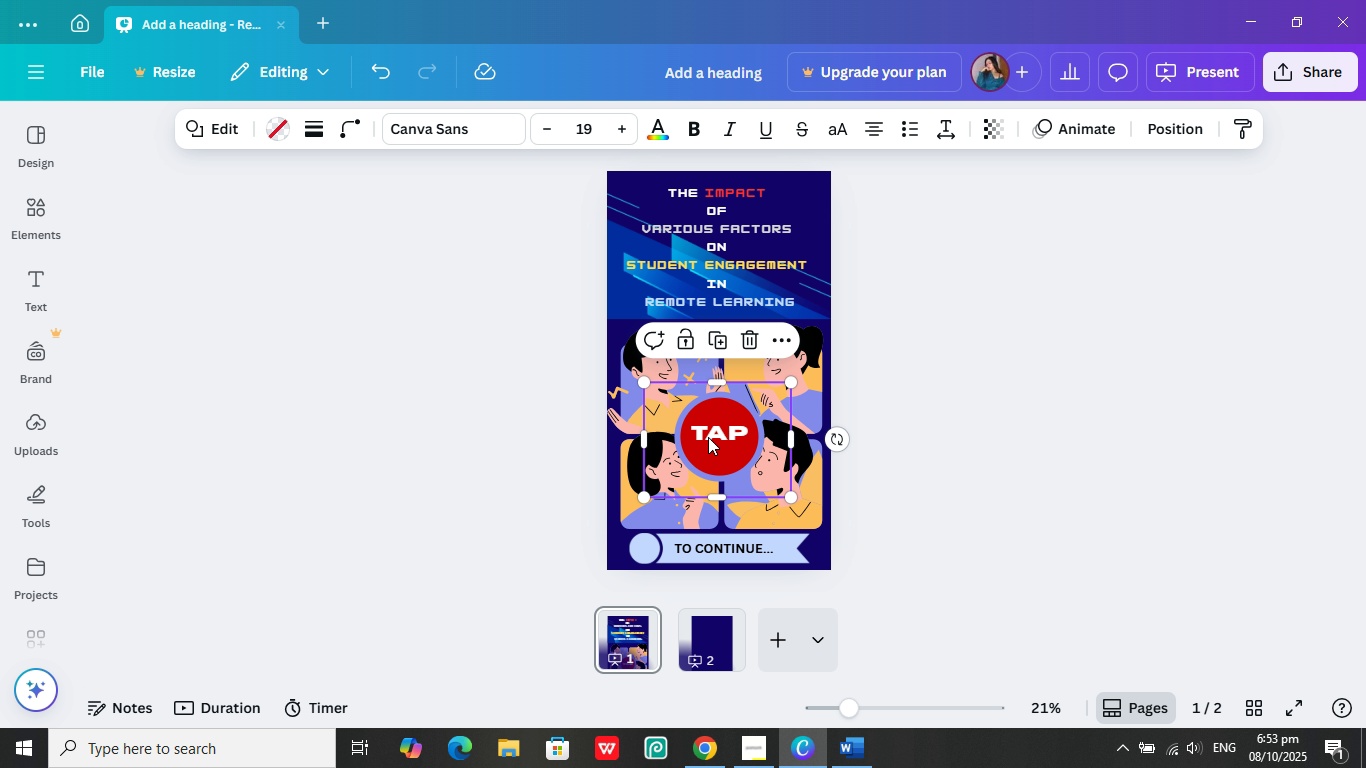 
left_click([719, 430])
 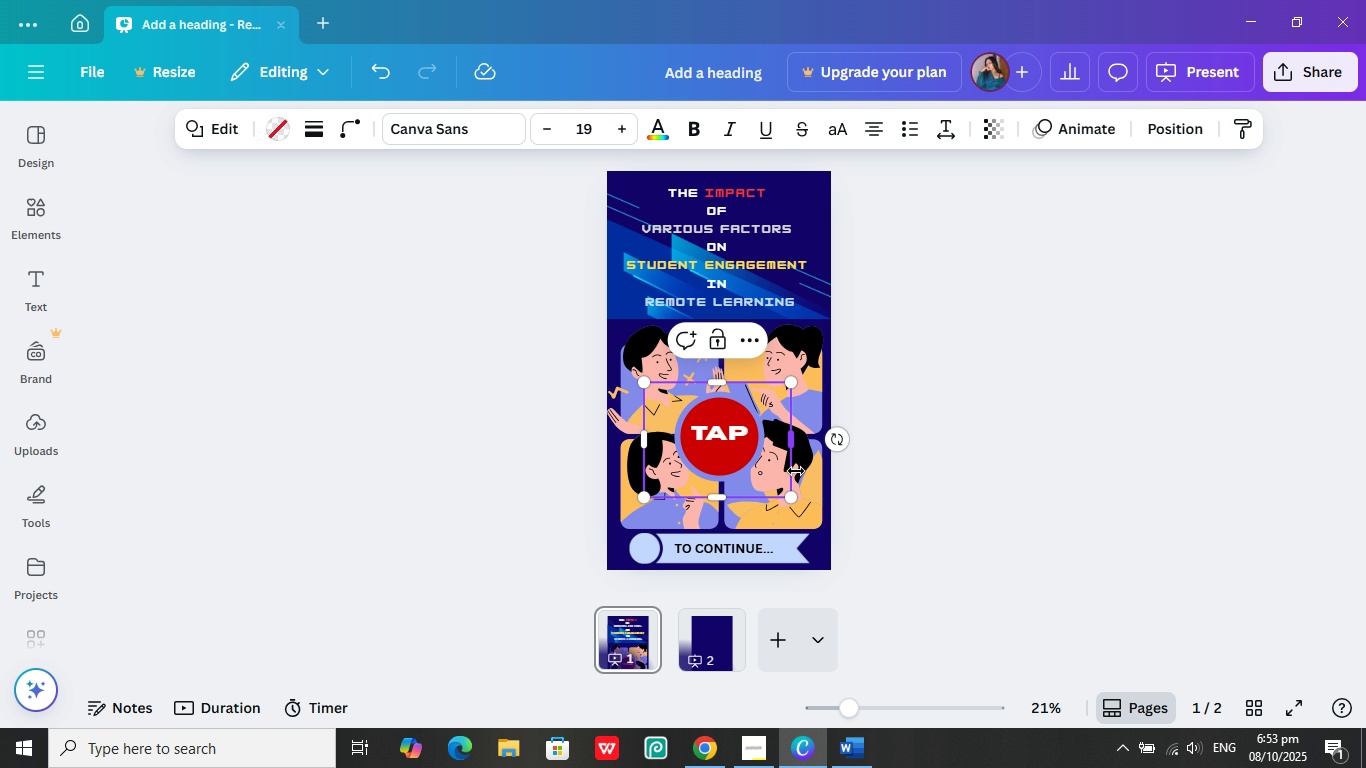 
right_click([757, 475])
 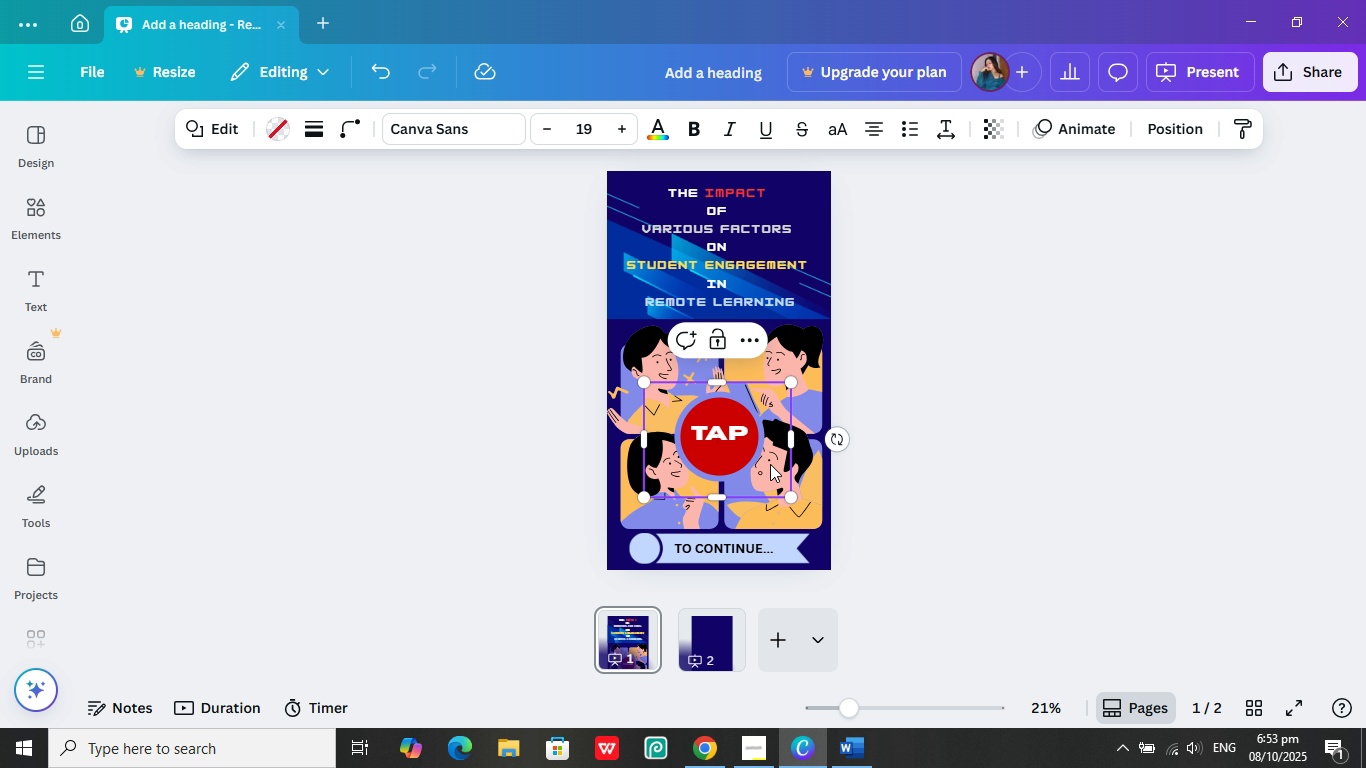 
right_click([770, 464])
 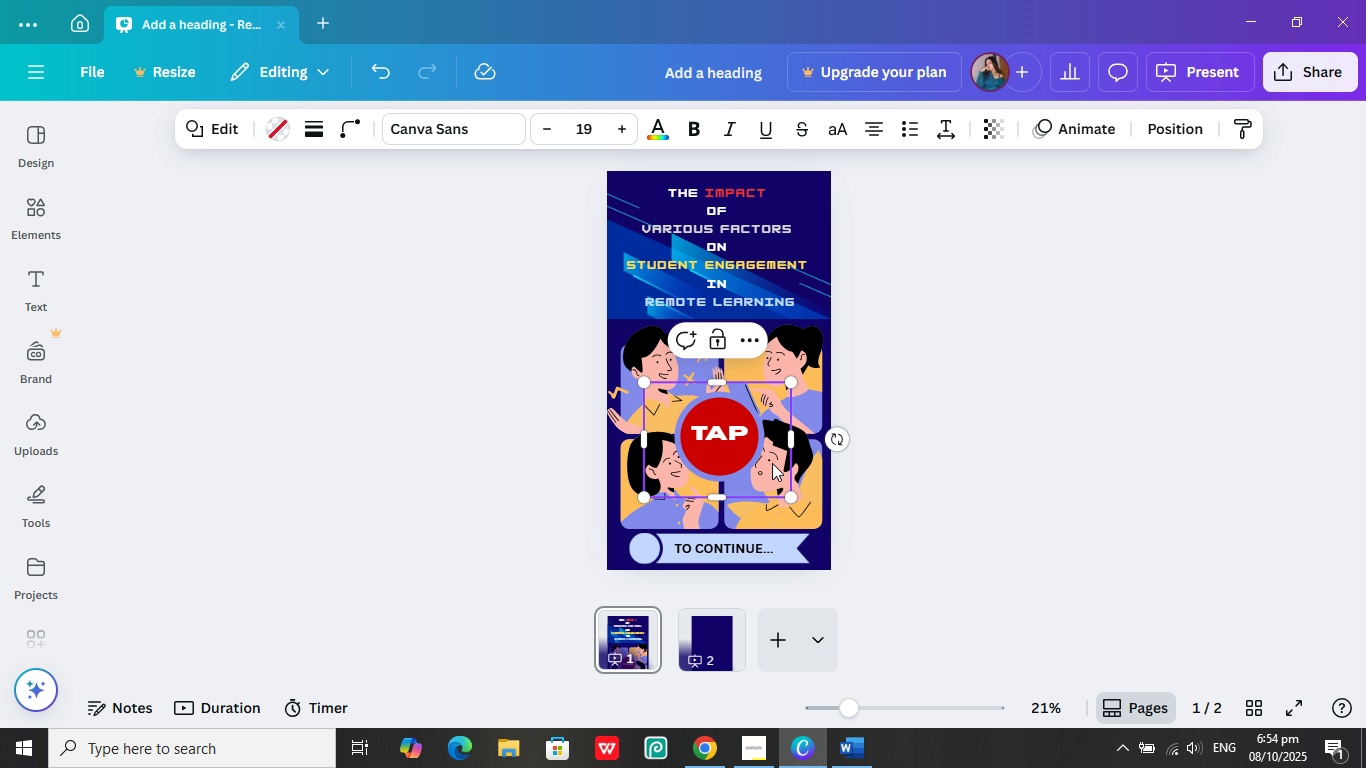 
double_click([772, 463])
 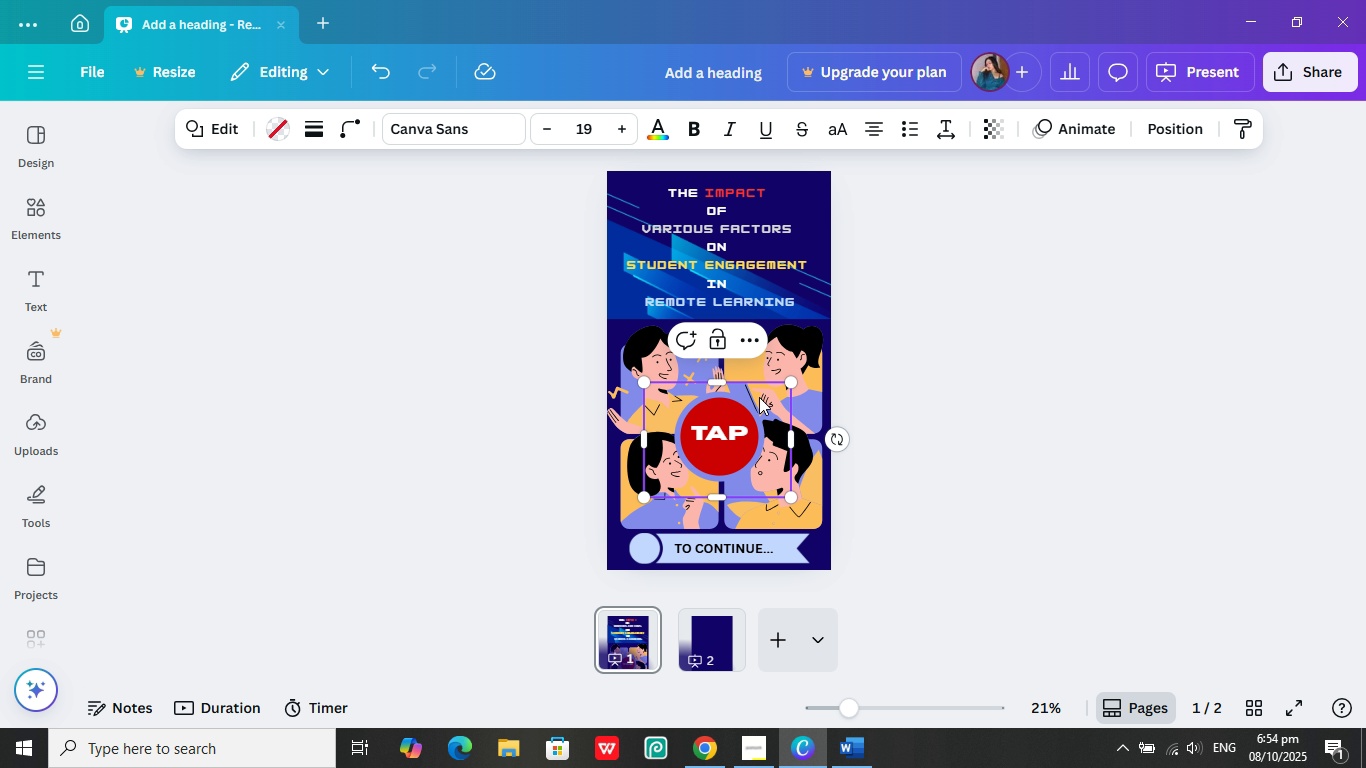 
right_click([759, 397])
 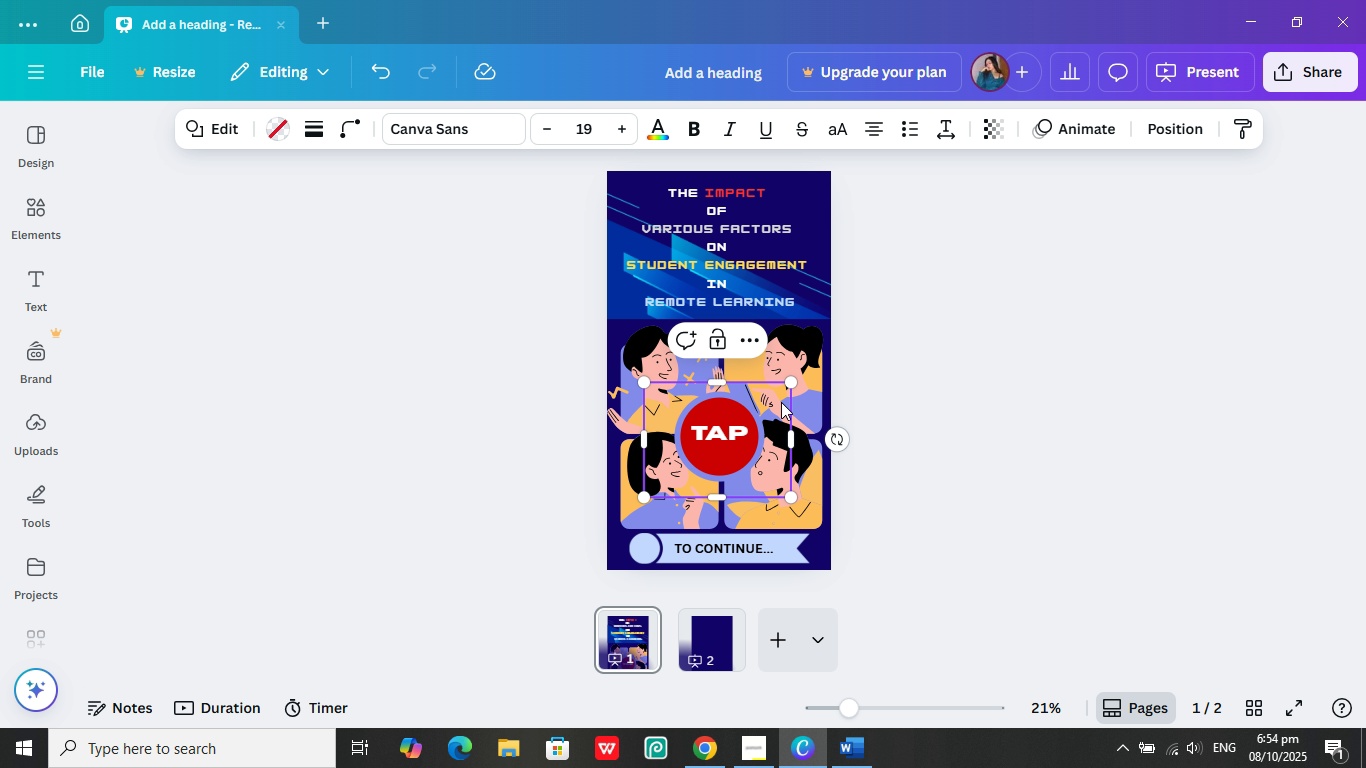 
right_click([781, 402])
 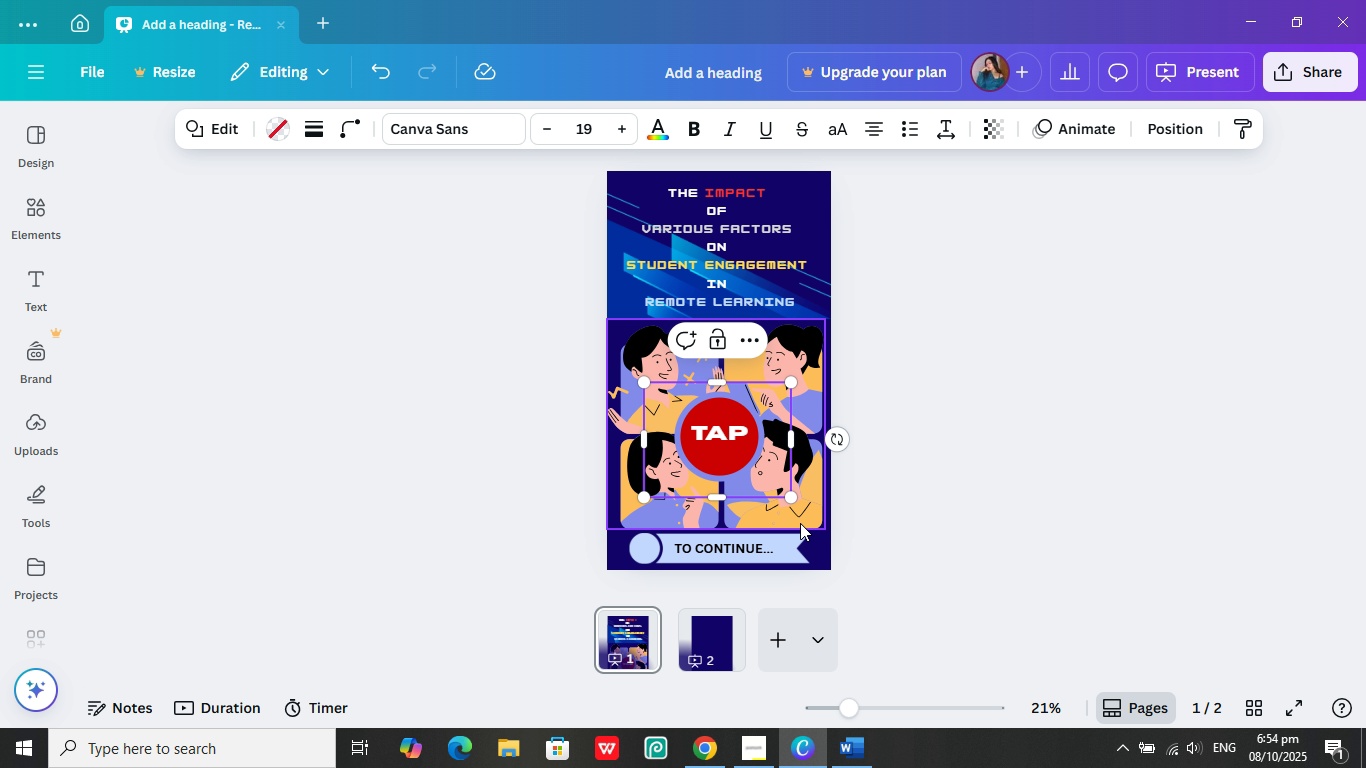 
wait(22.13)
 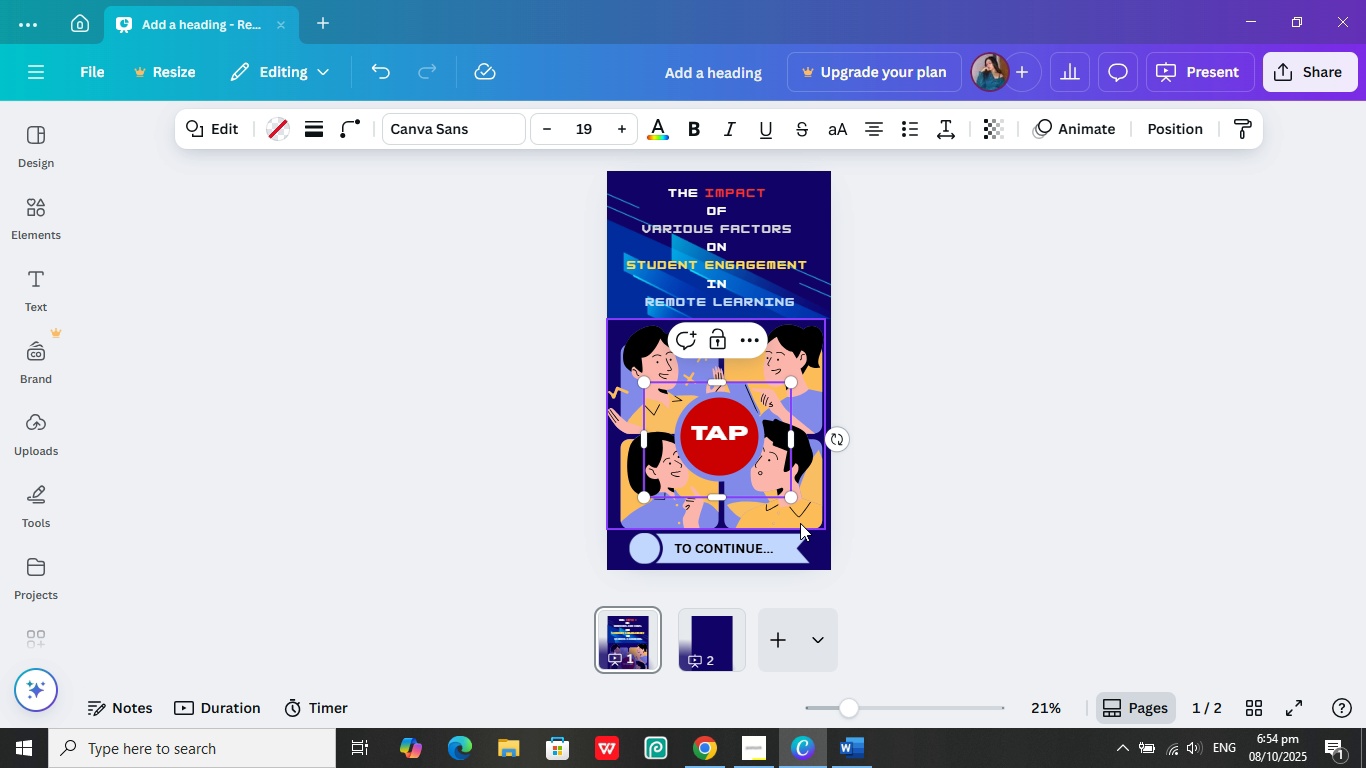 
right_click([759, 464])
 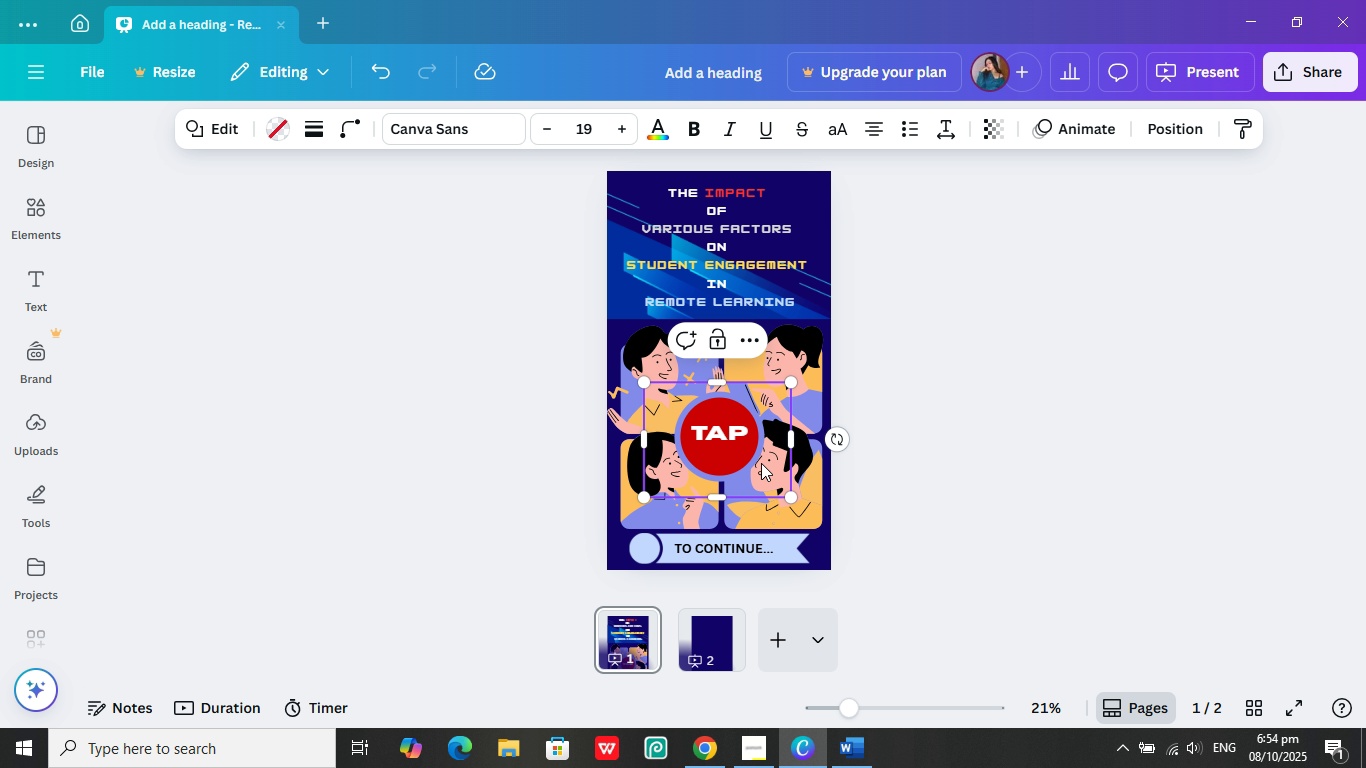 
double_click([761, 463])
 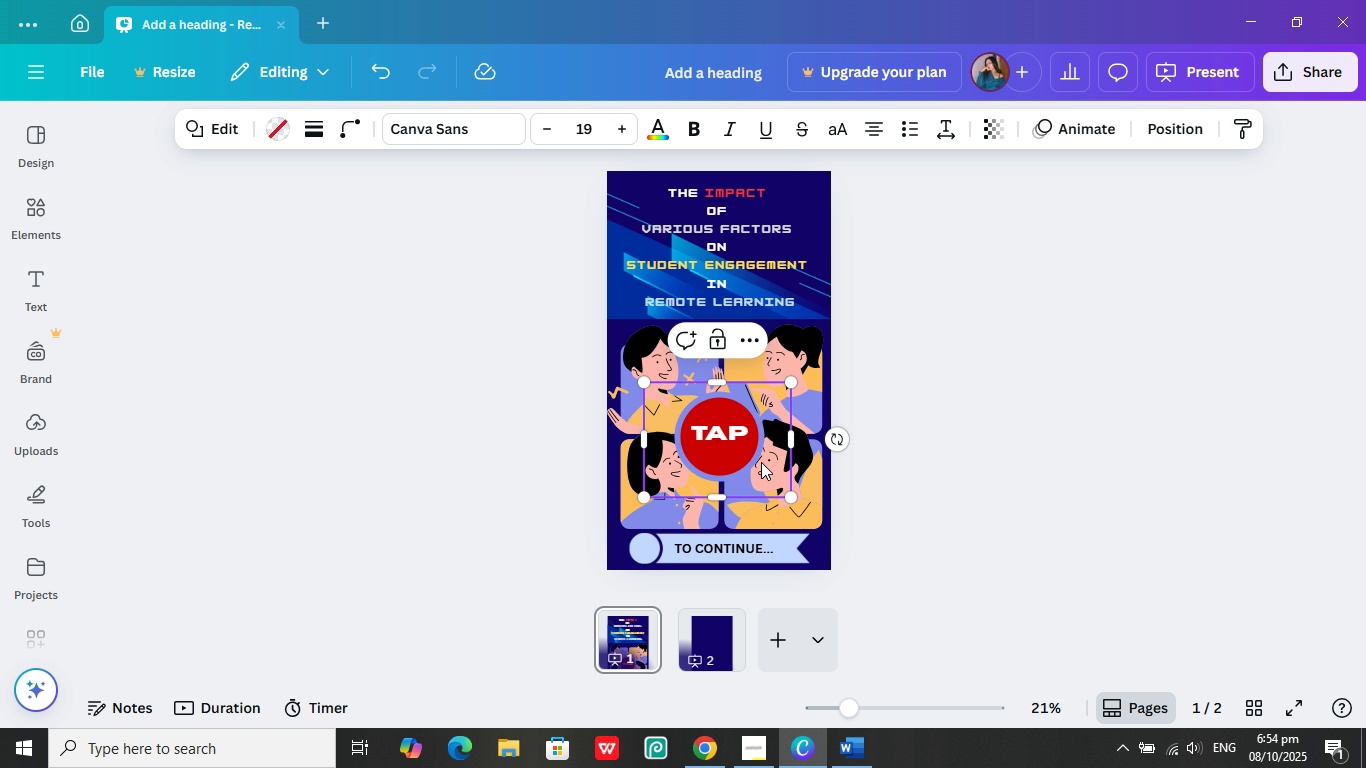 
triple_click([761, 462])
 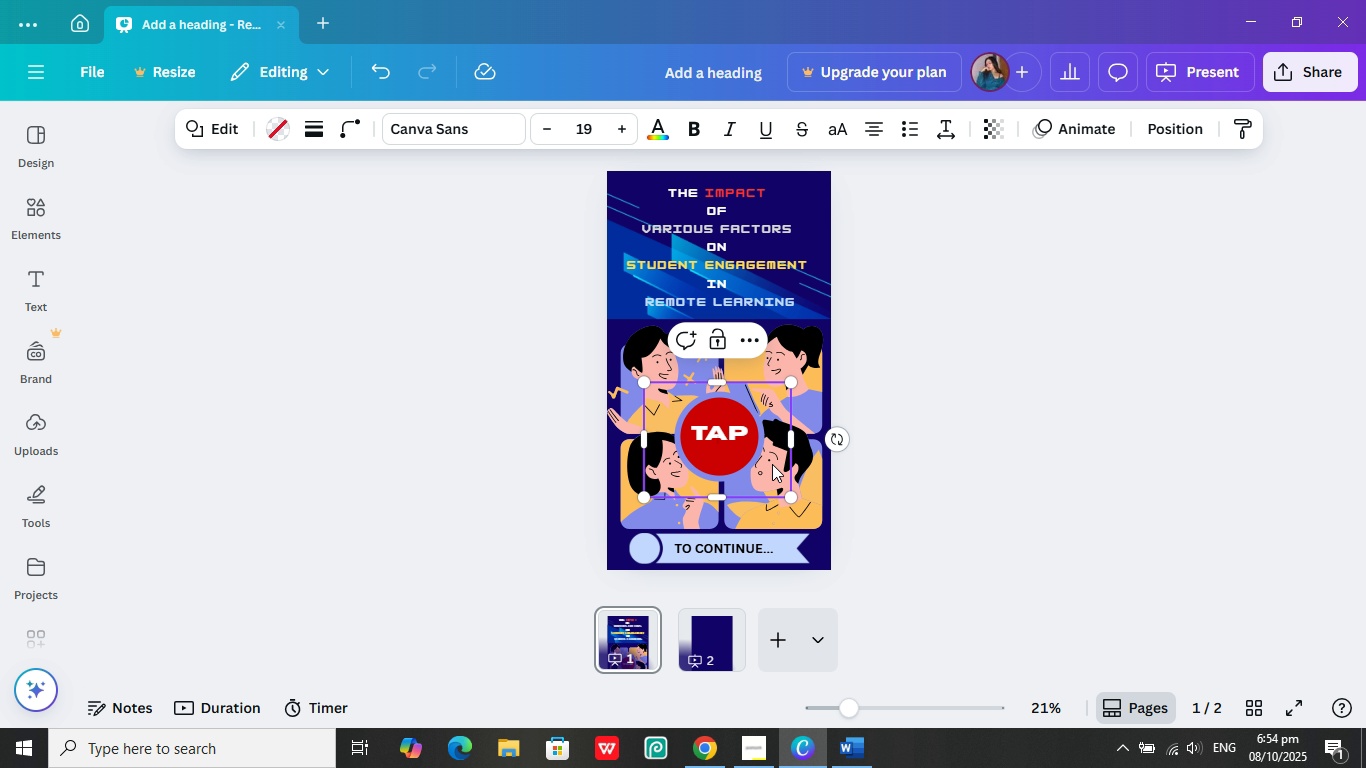 
right_click([770, 463])
 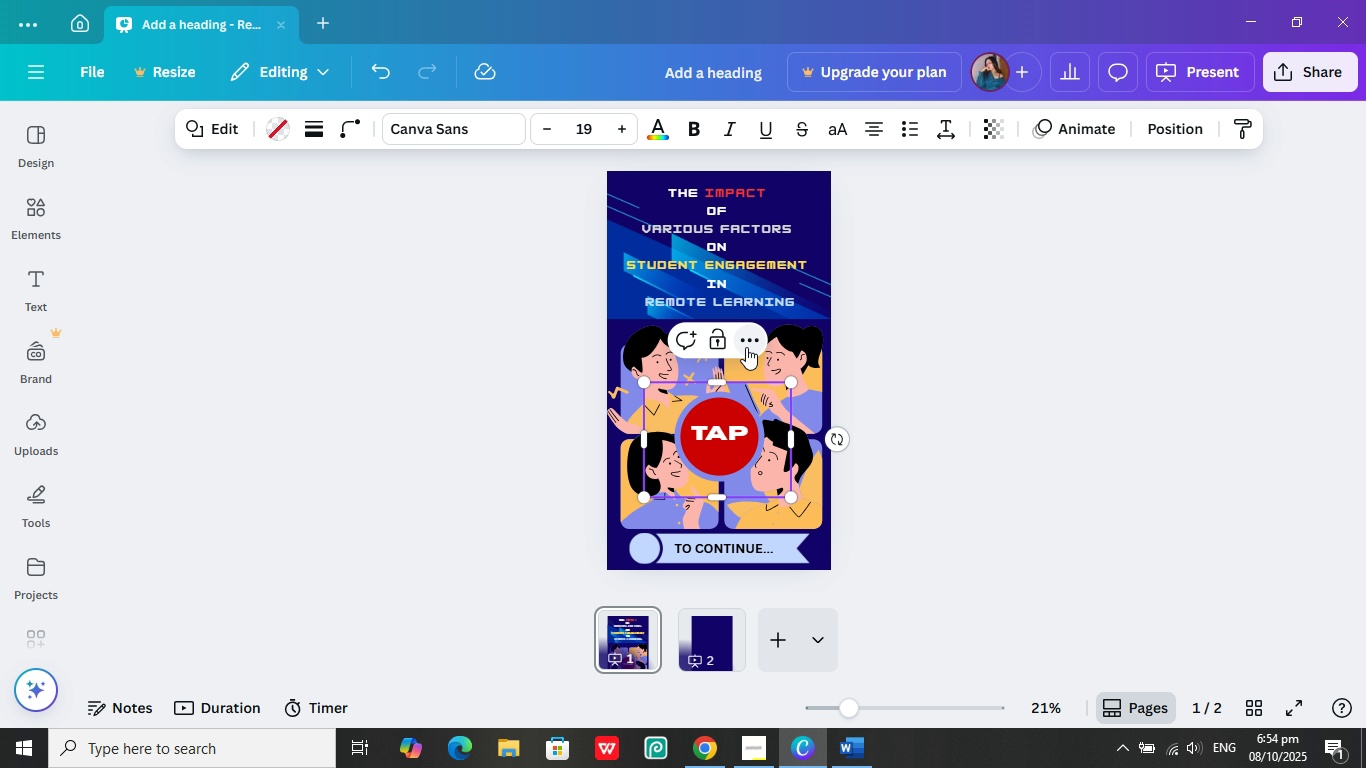 
left_click([746, 344])
 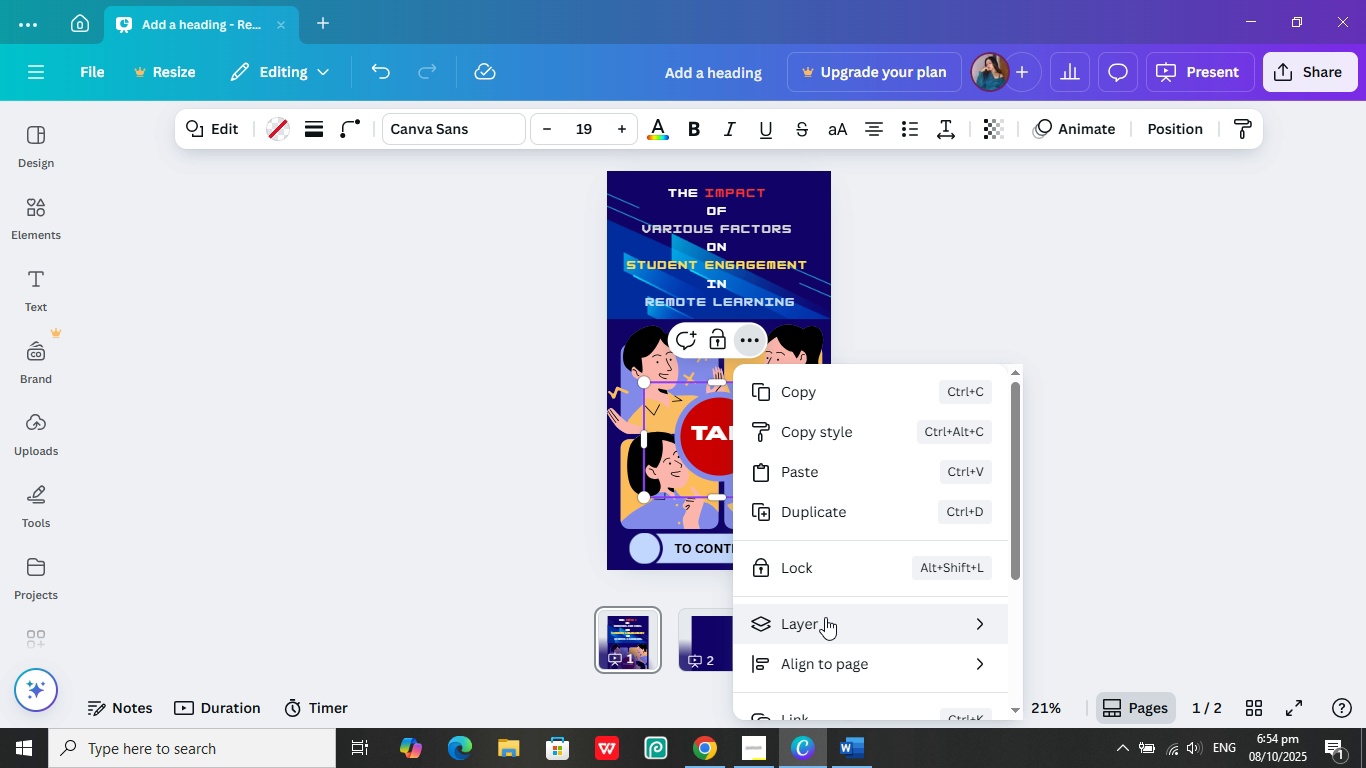 
left_click([825, 617])
 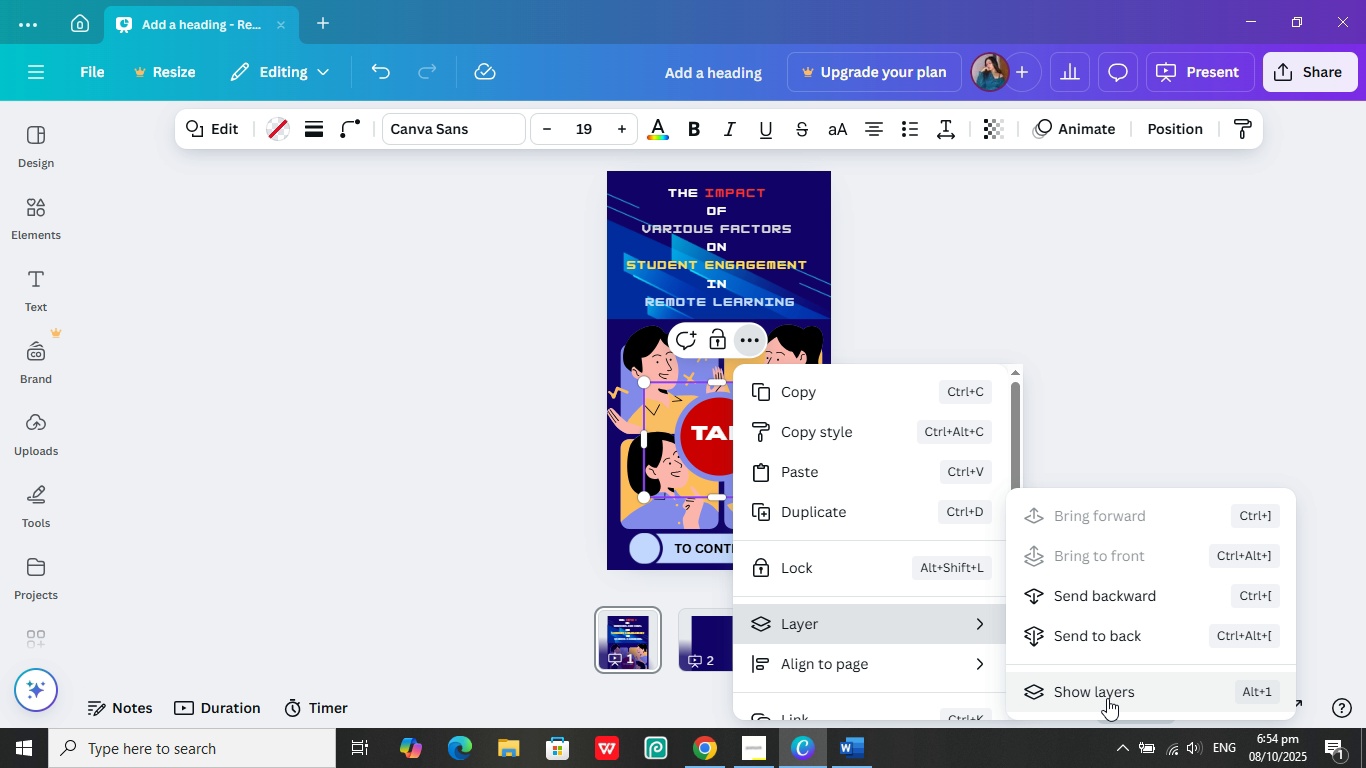 
left_click([1107, 698])
 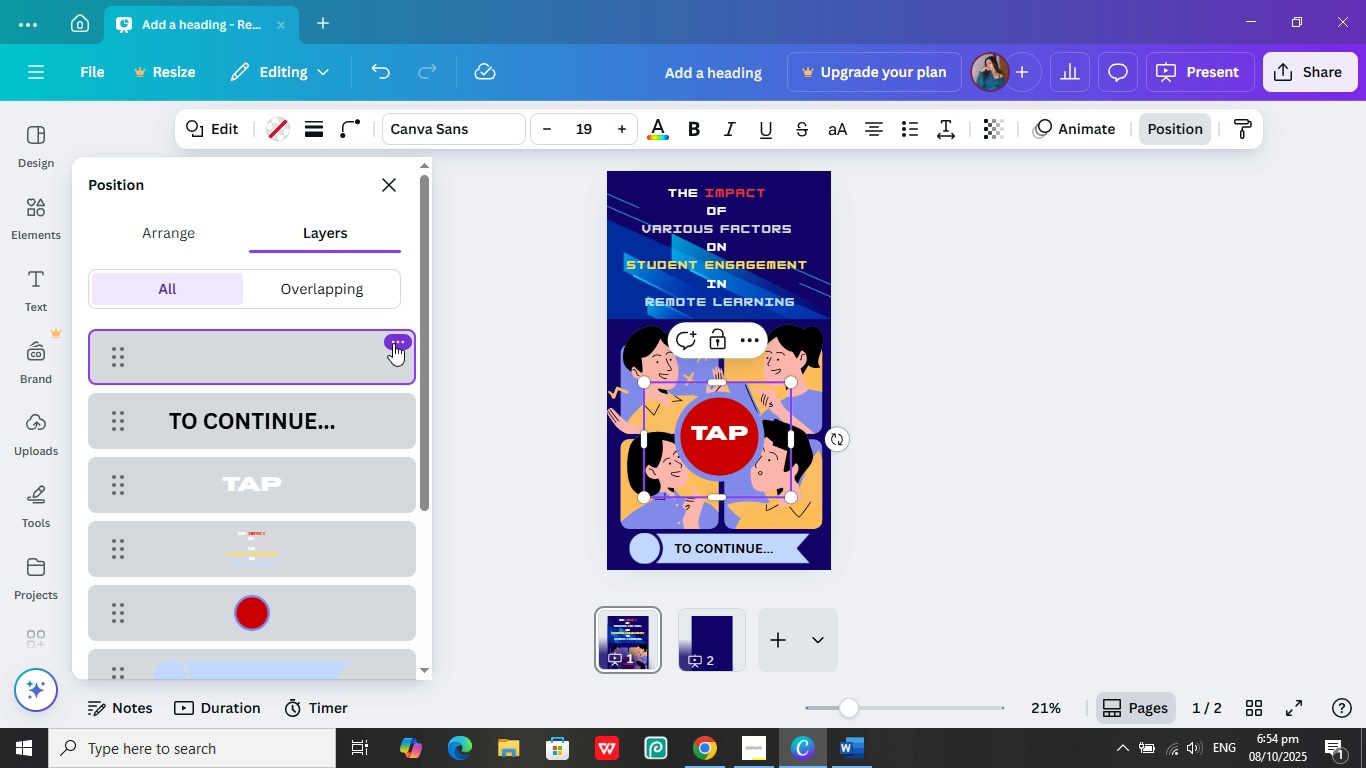 
wait(5.53)
 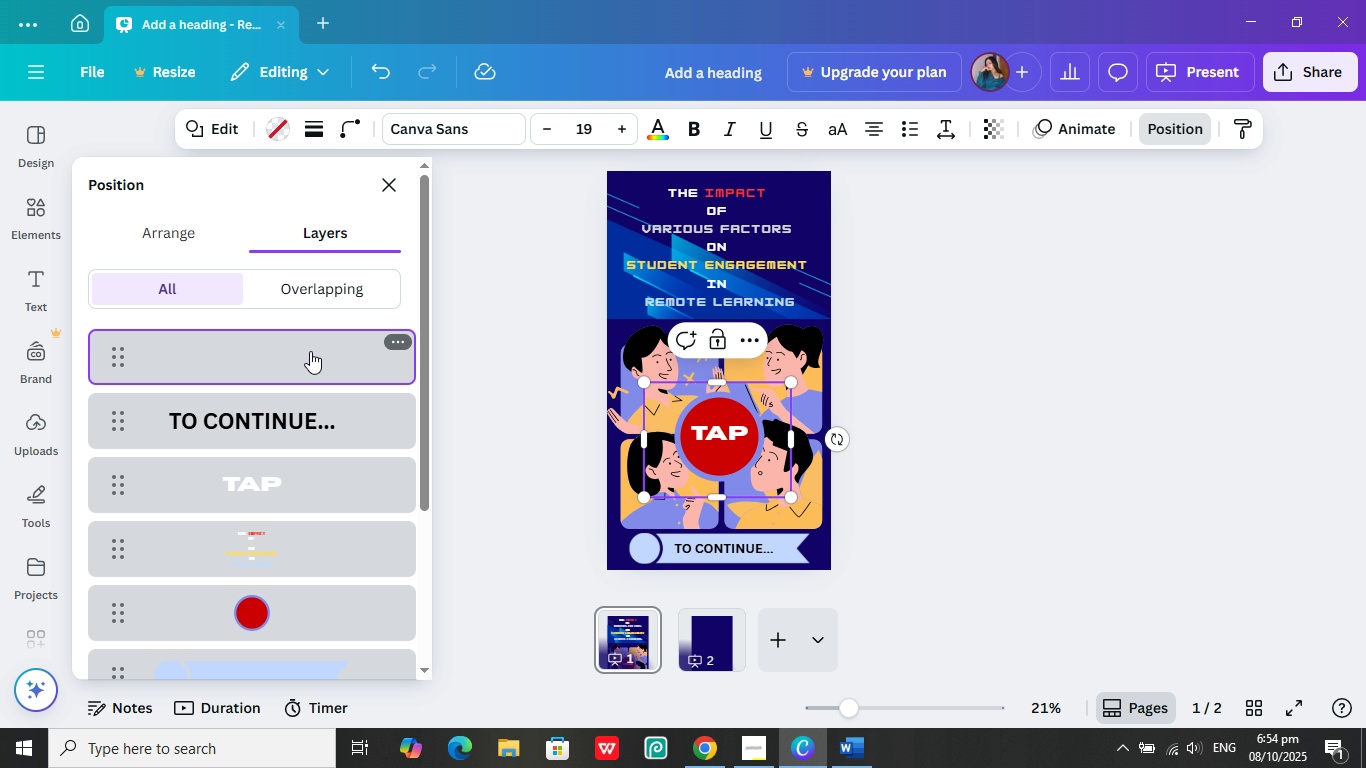 
left_click([1087, 475])
 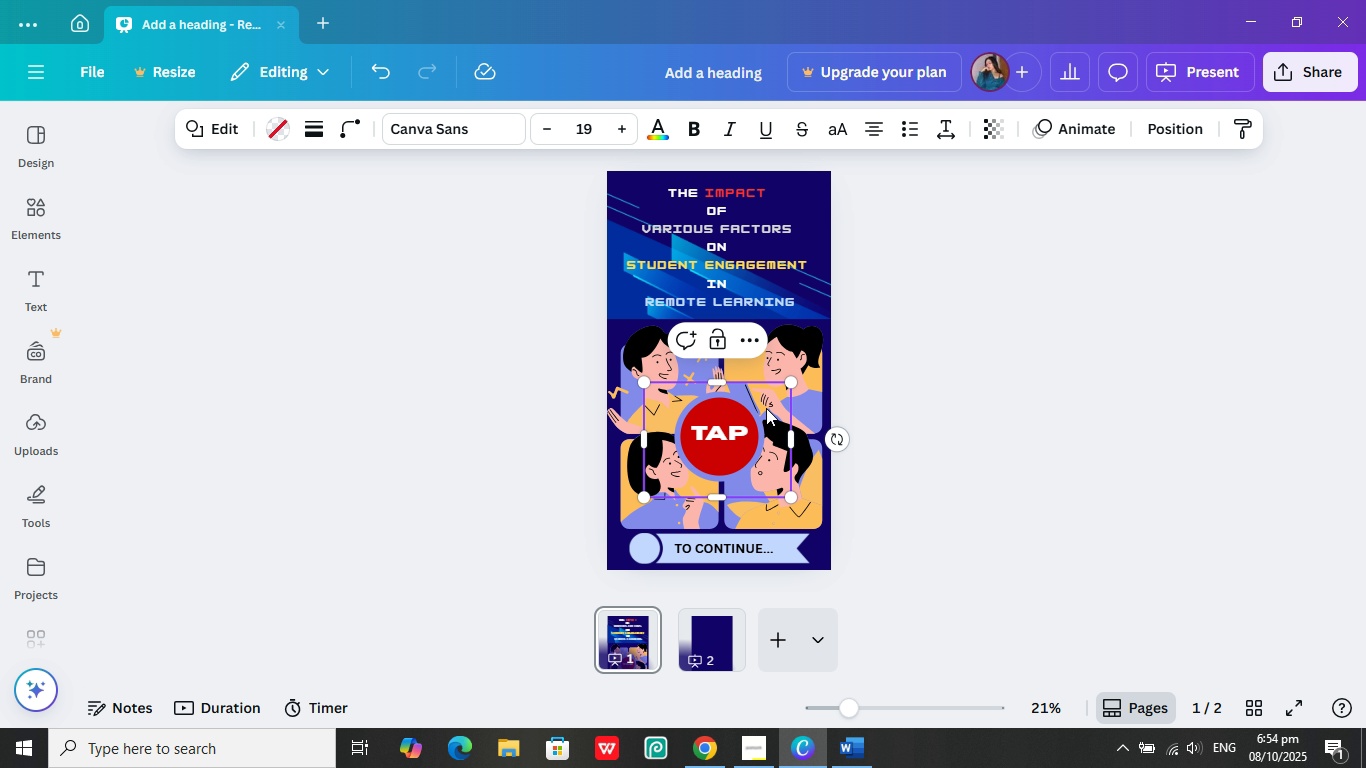 
right_click([766, 405])
 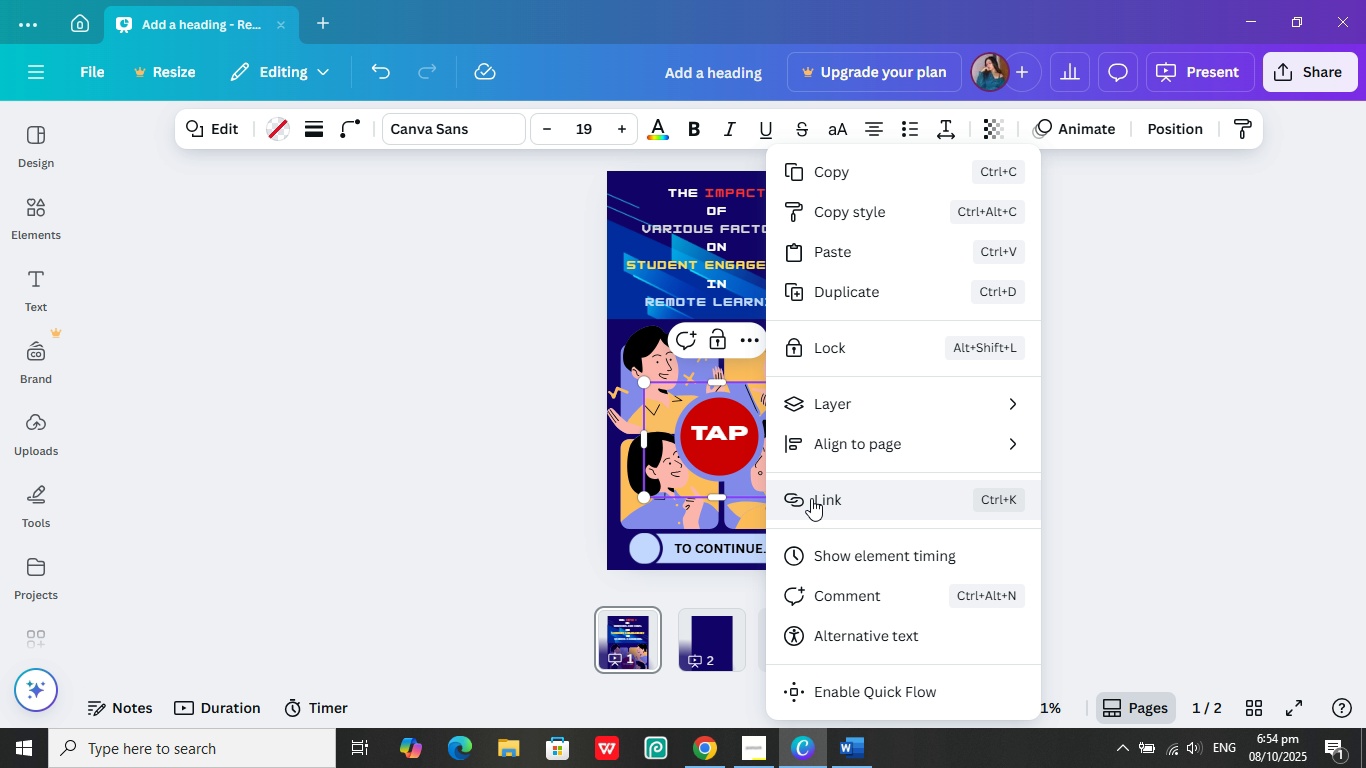 
left_click([811, 498])
 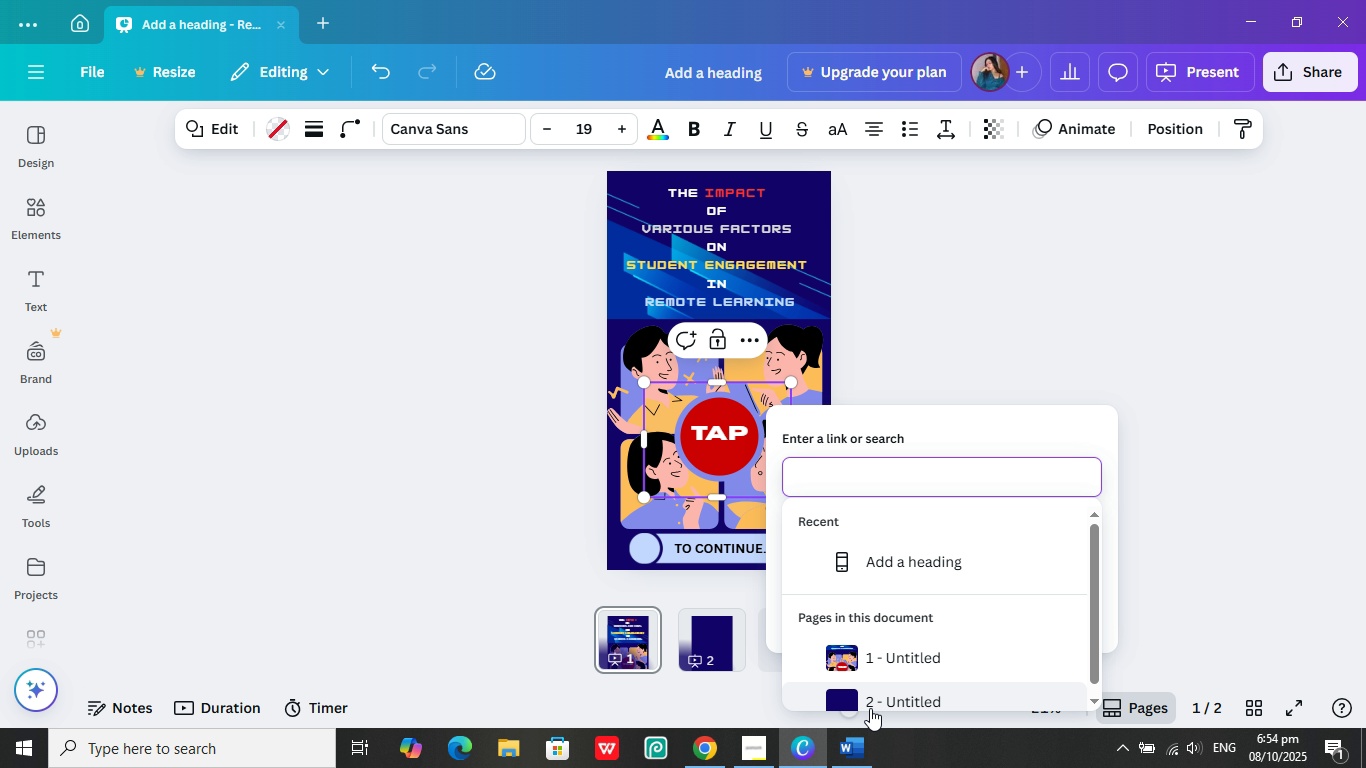 
left_click([868, 700])
 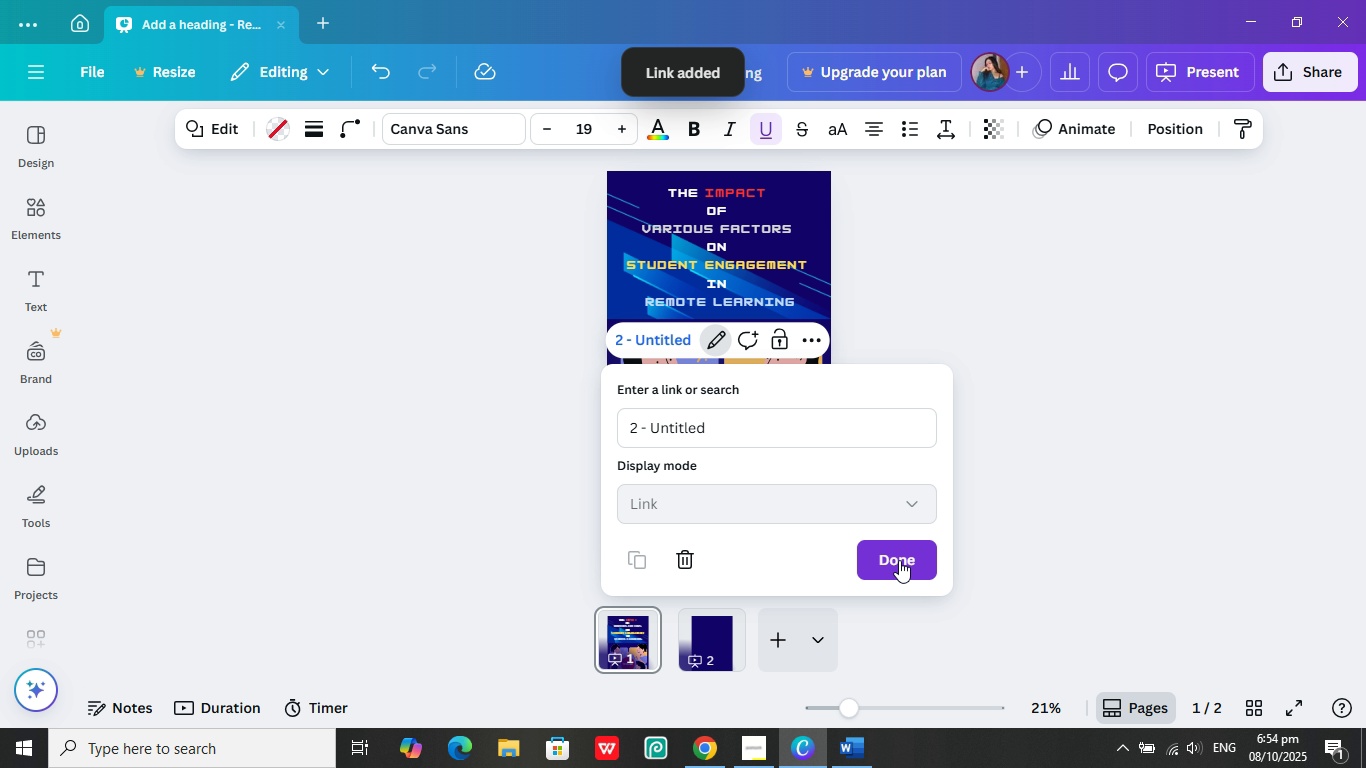 
left_click([899, 560])
 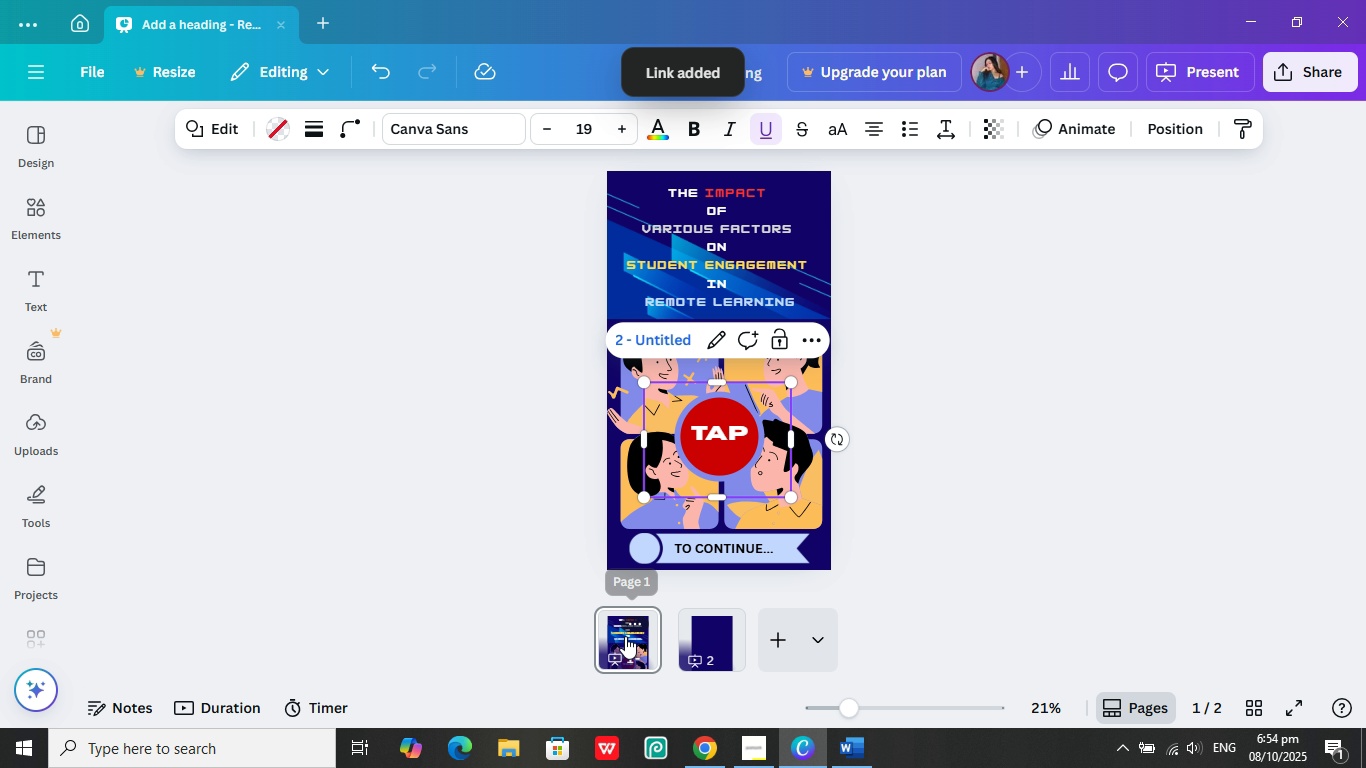 
left_click([625, 636])
 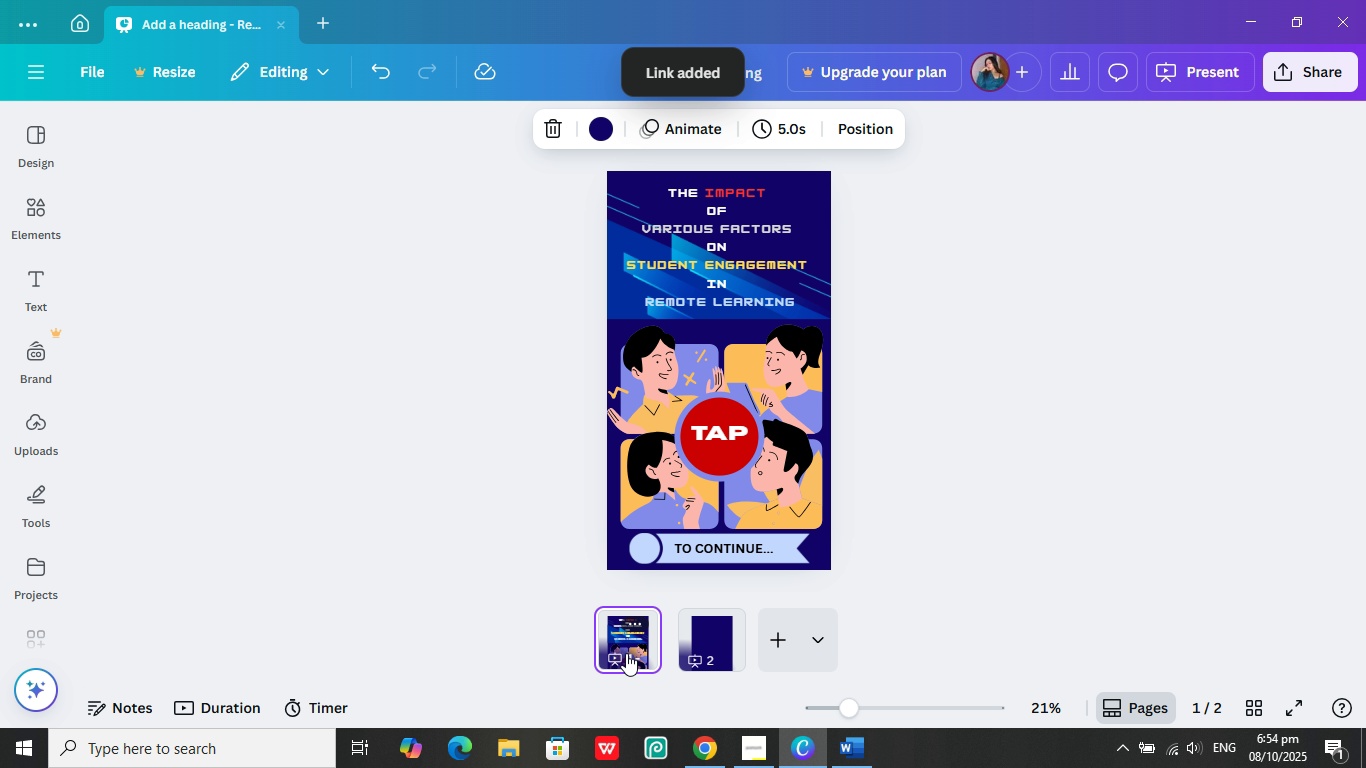 
left_click([626, 653])
 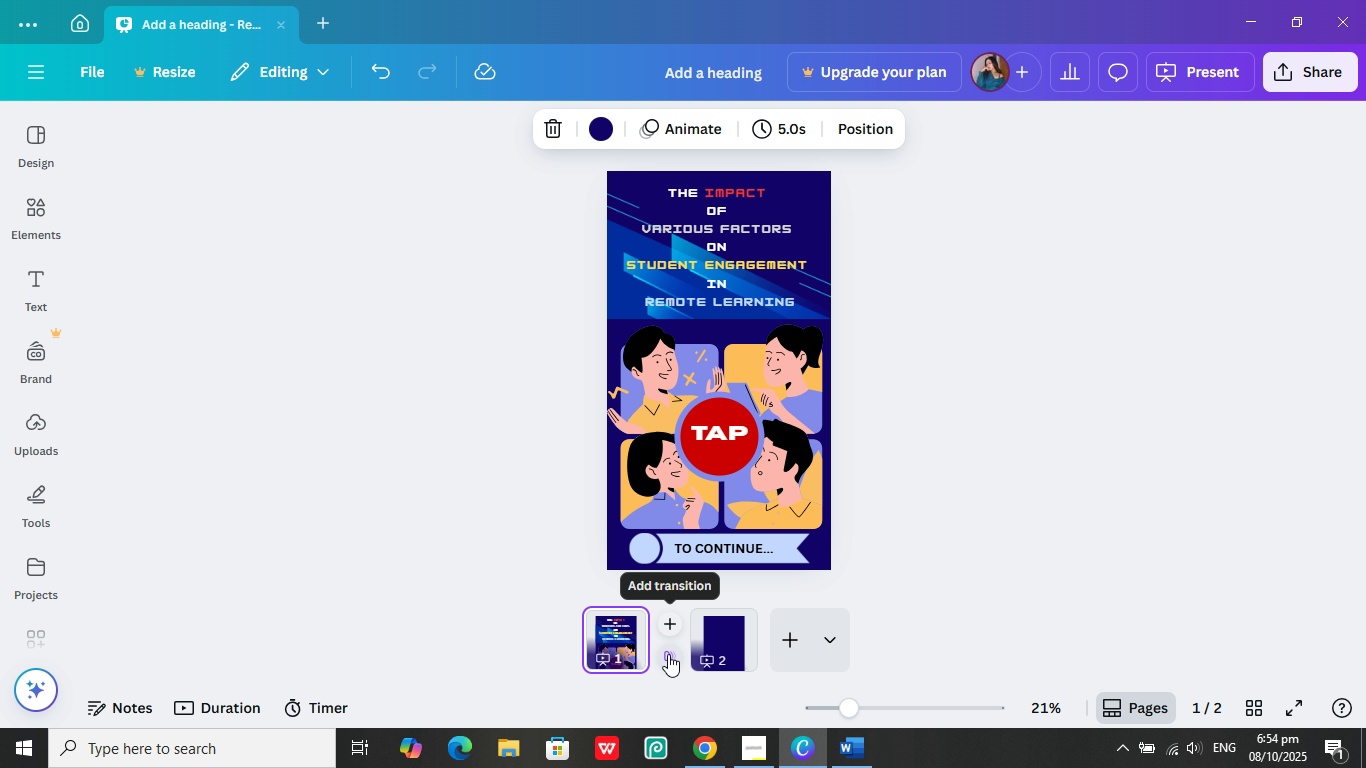 
left_click([668, 654])
 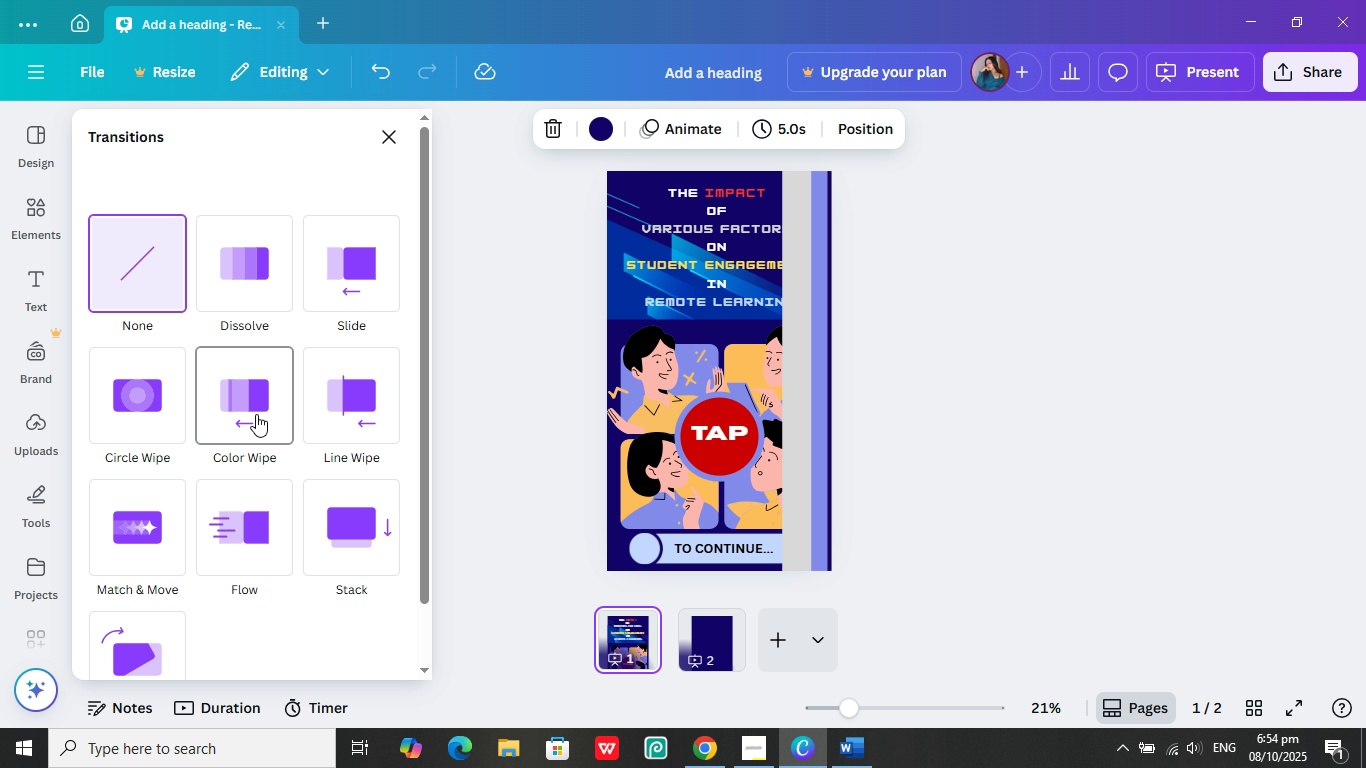 
wait(14.11)
 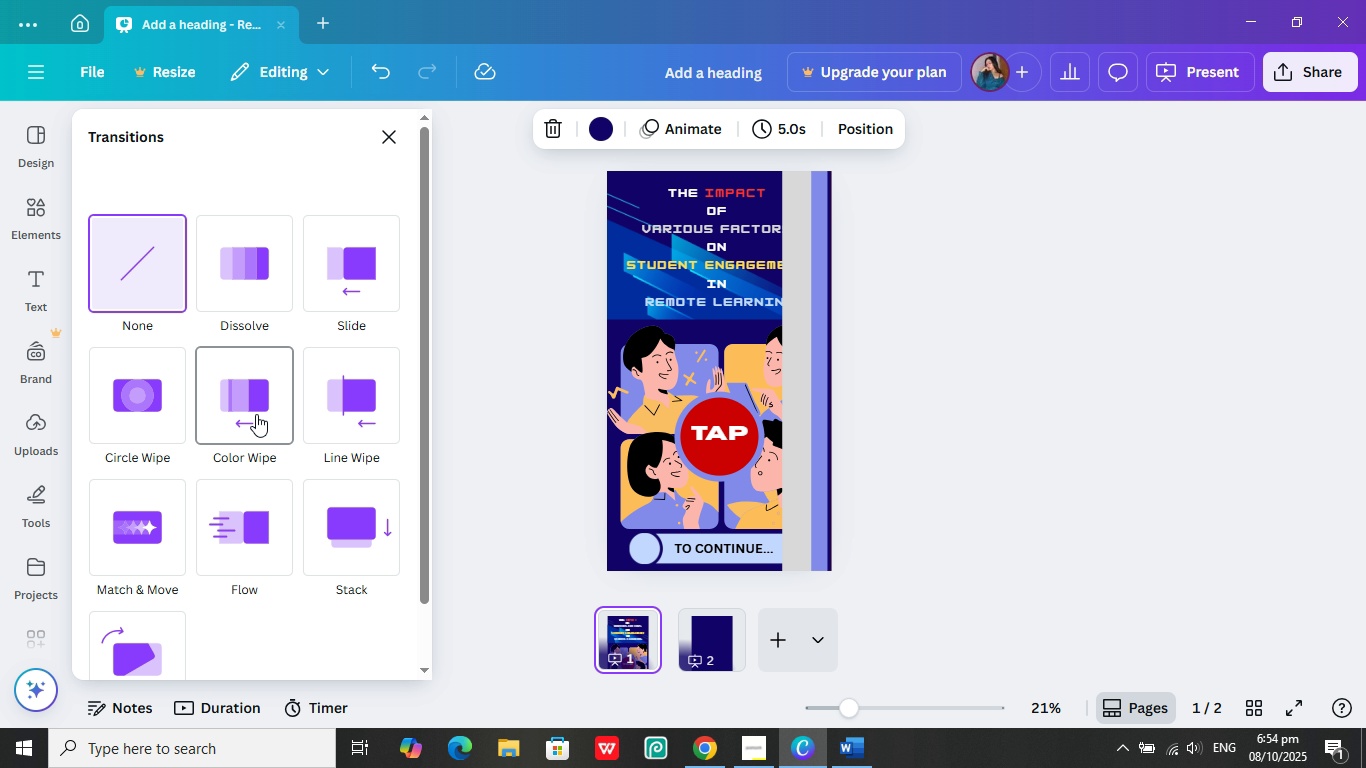 
left_click([228, 542])
 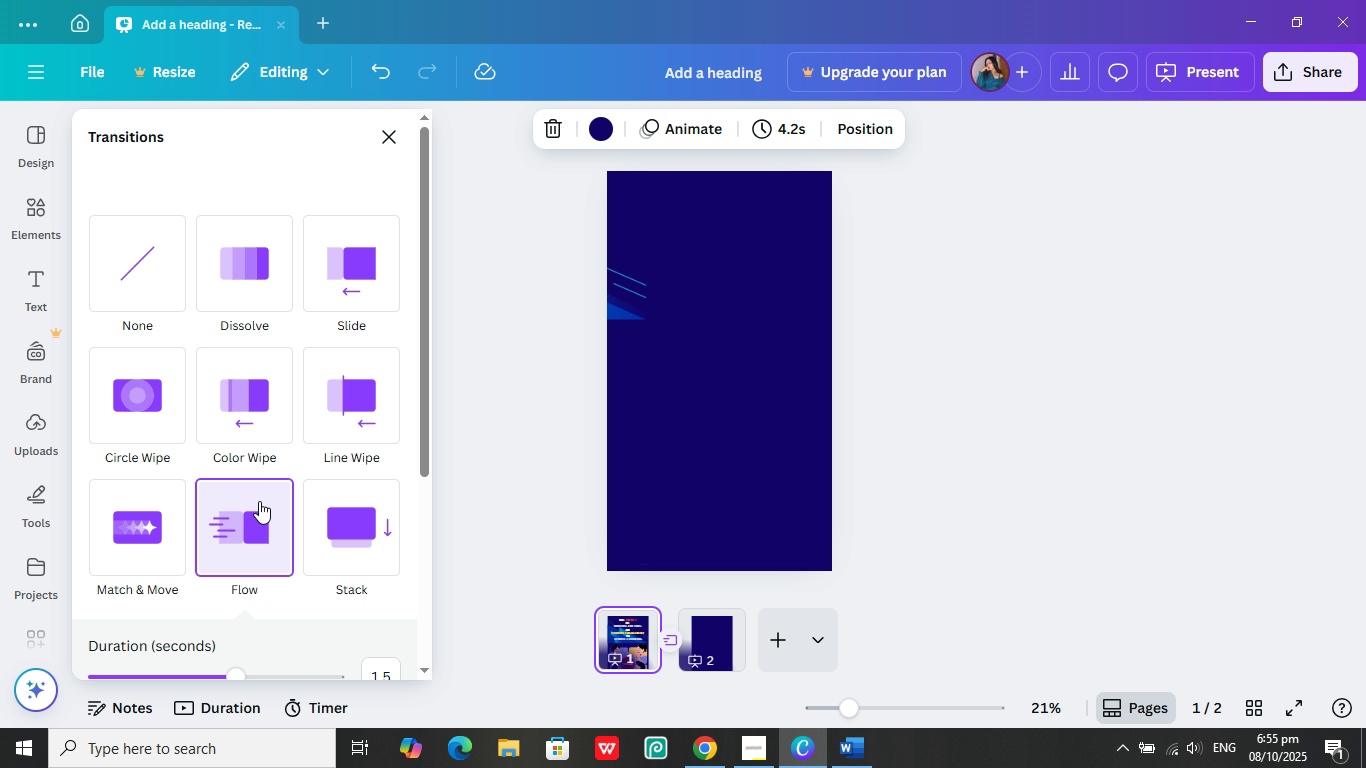 
scroll: coordinate [316, 411], scroll_direction: up, amount: 3.0
 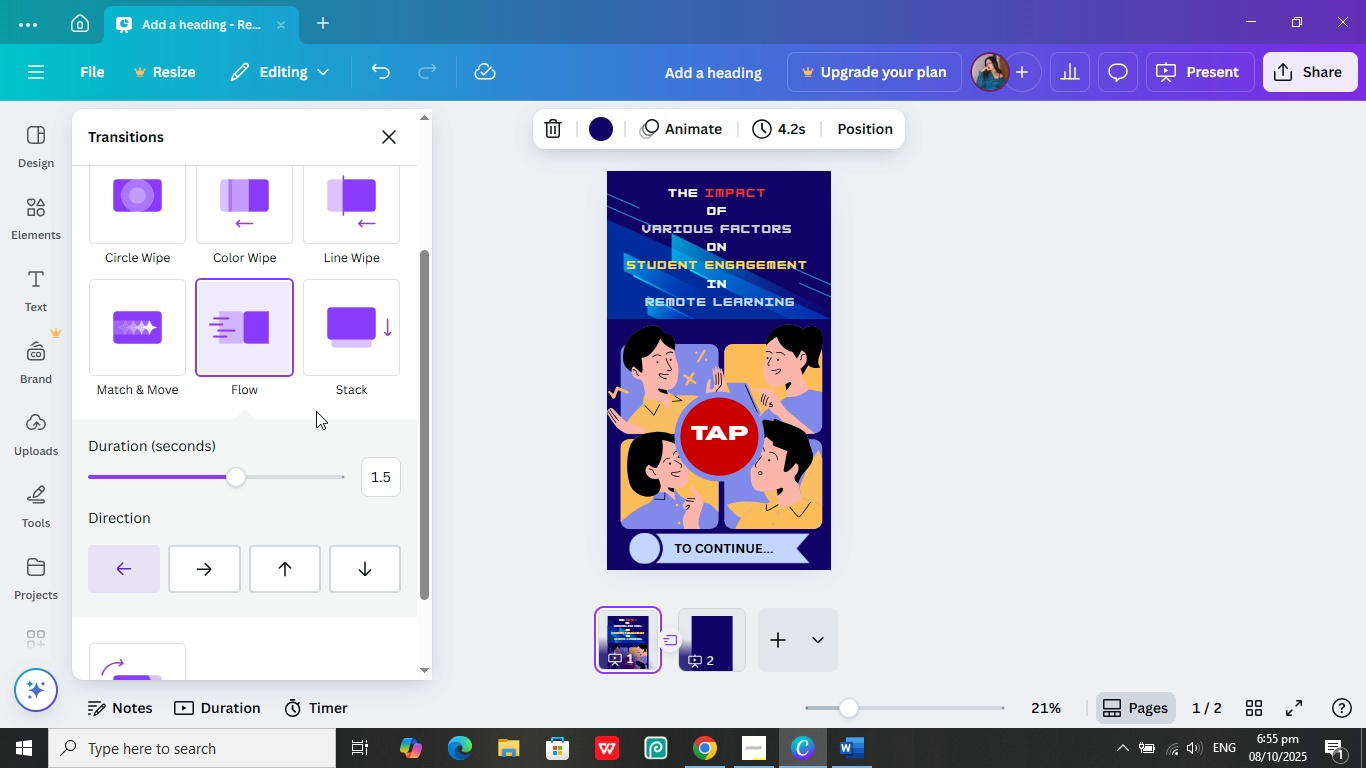 
scroll: coordinate [316, 411], scroll_direction: down, amount: 3.0
 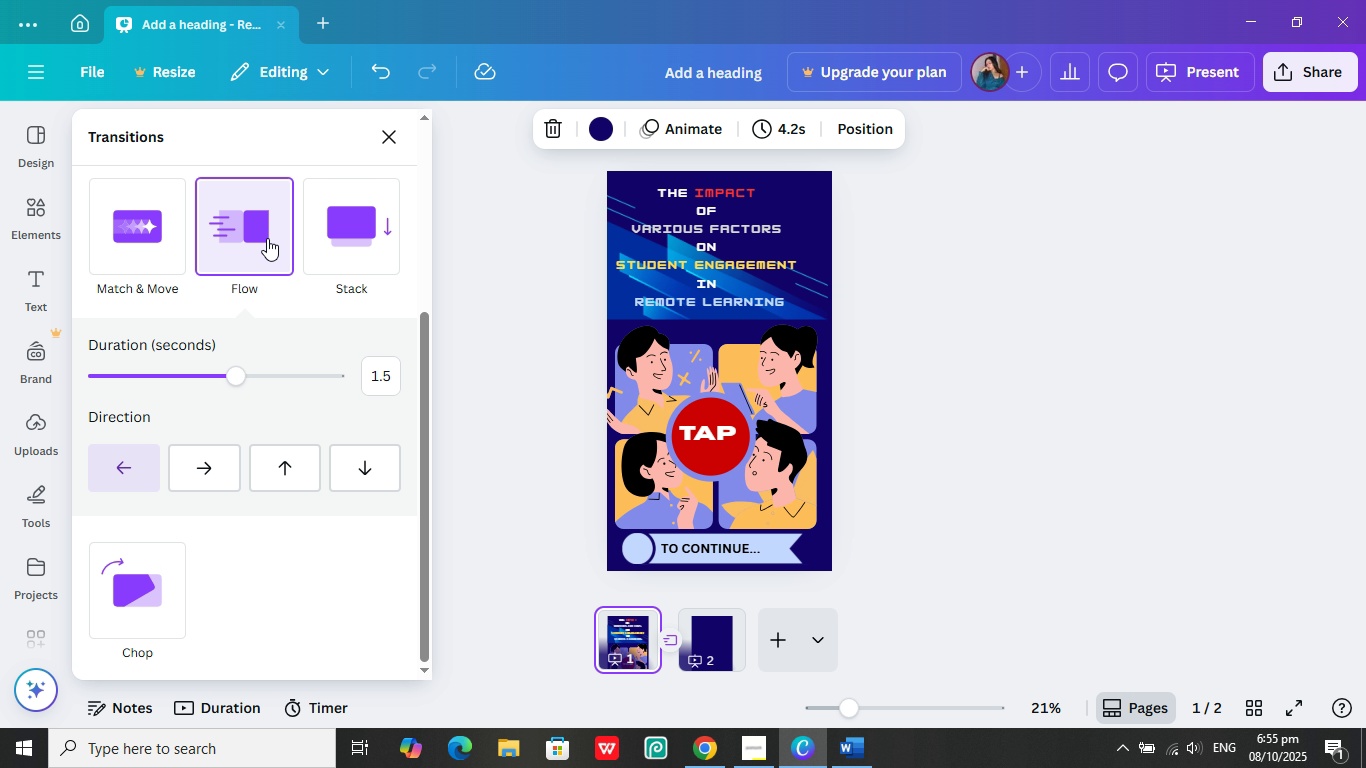 
wait(12.43)
 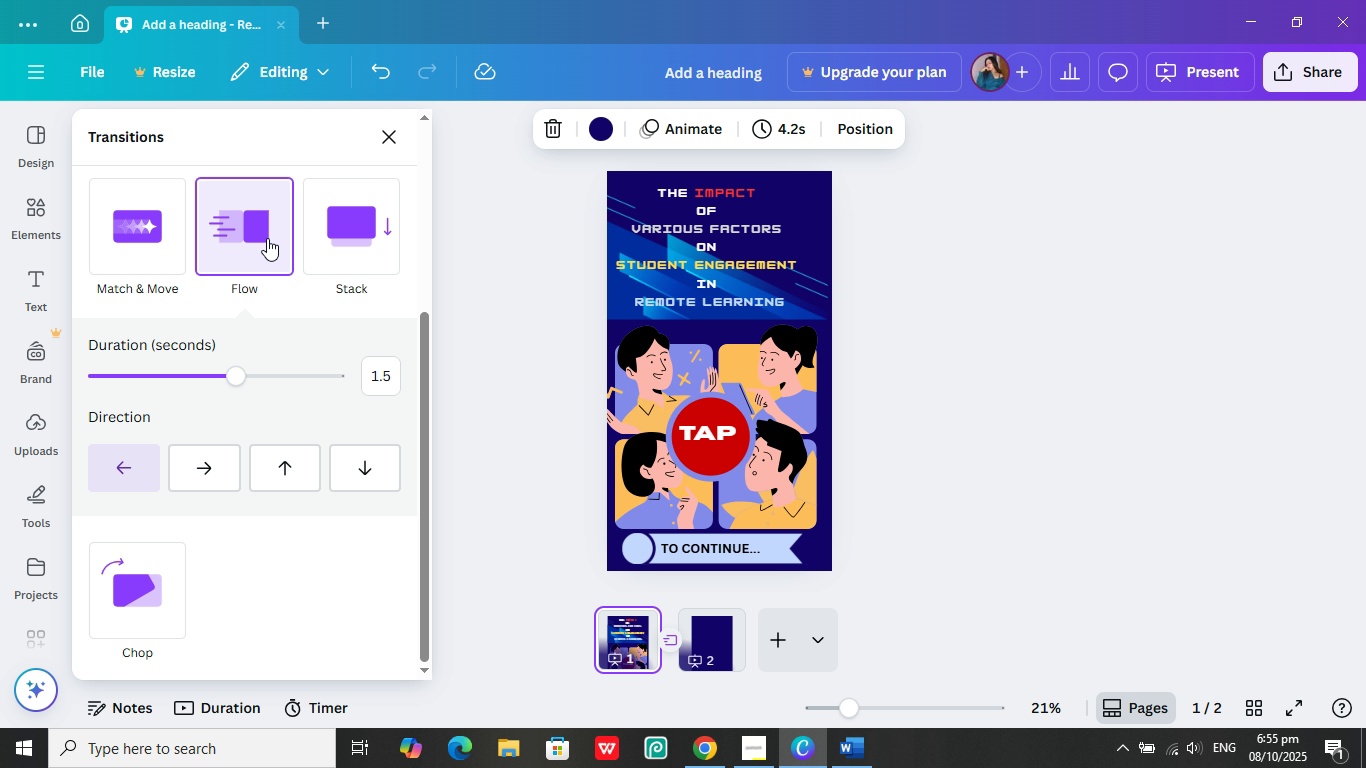 
left_click([1019, 459])
 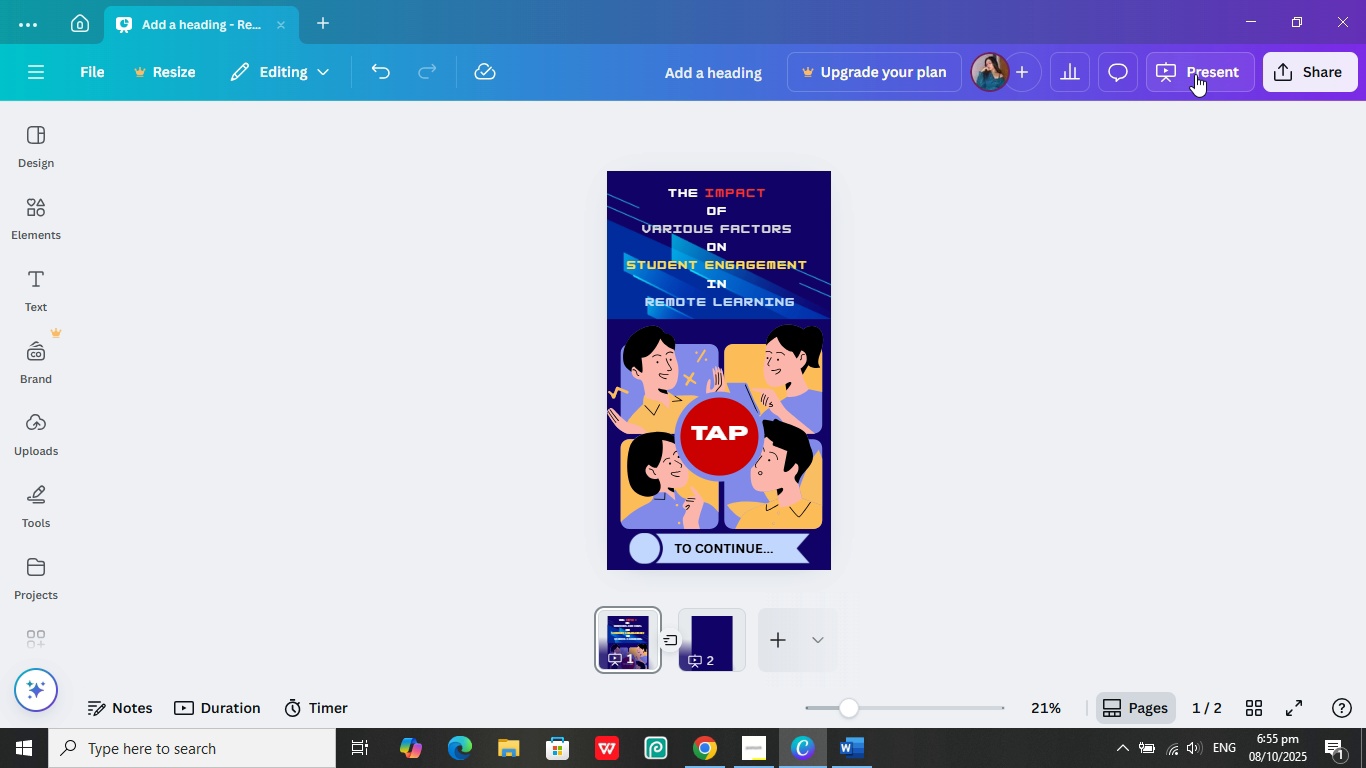 
left_click([1195, 74])
 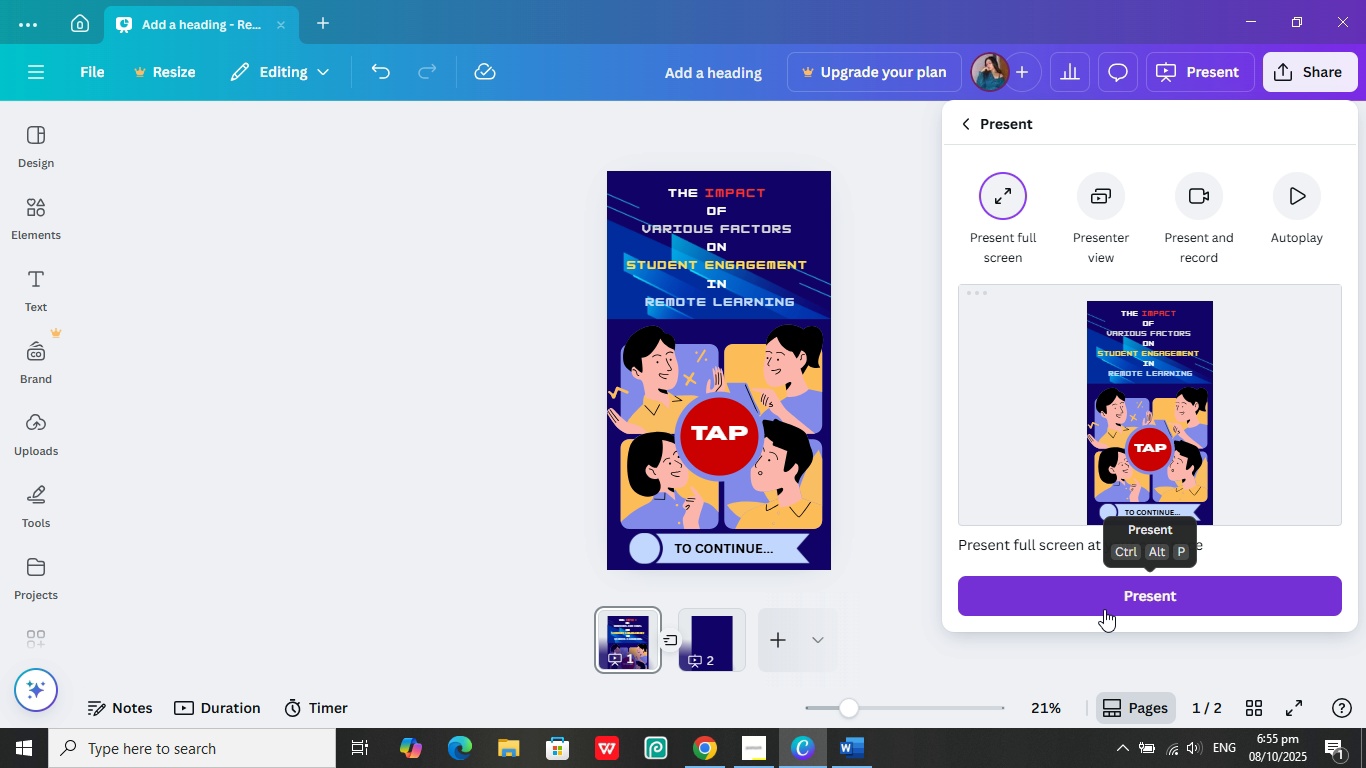 
left_click([1102, 610])
 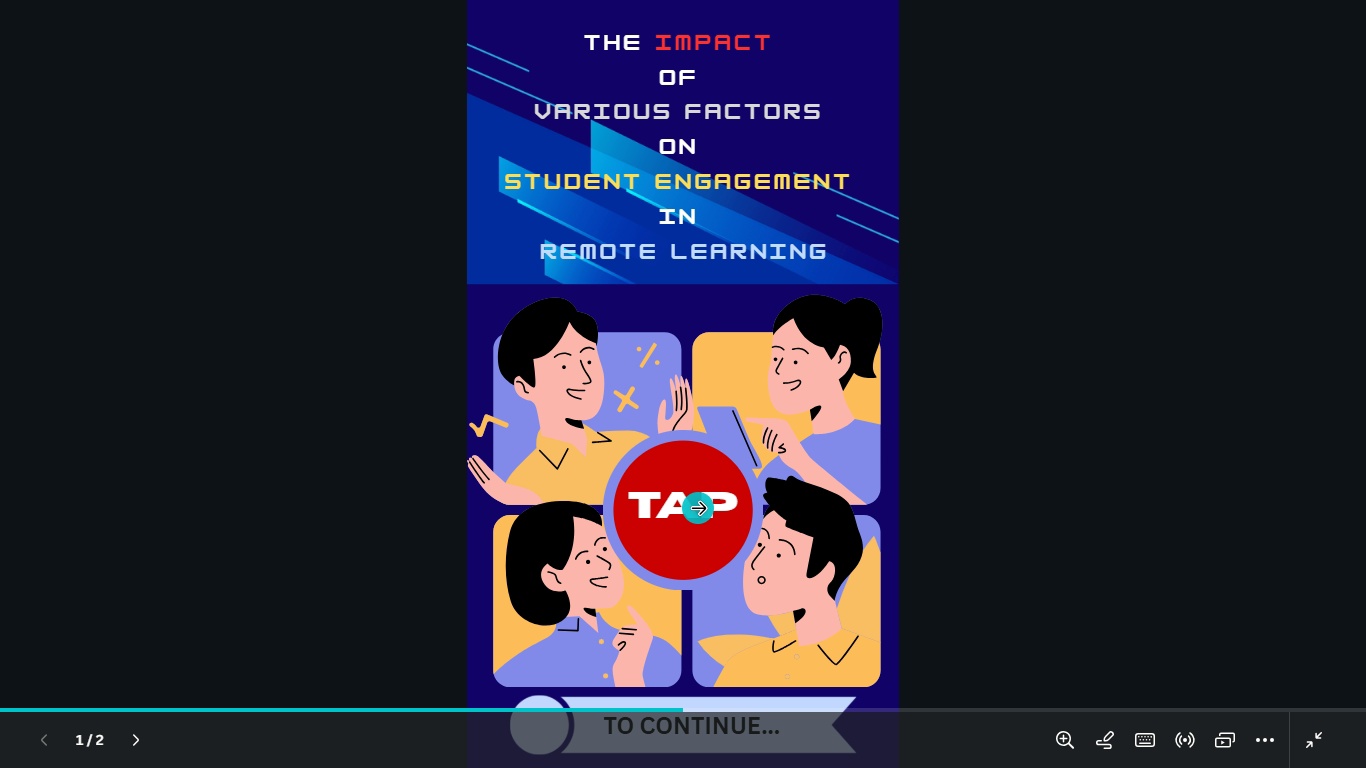 
left_click([698, 508])
 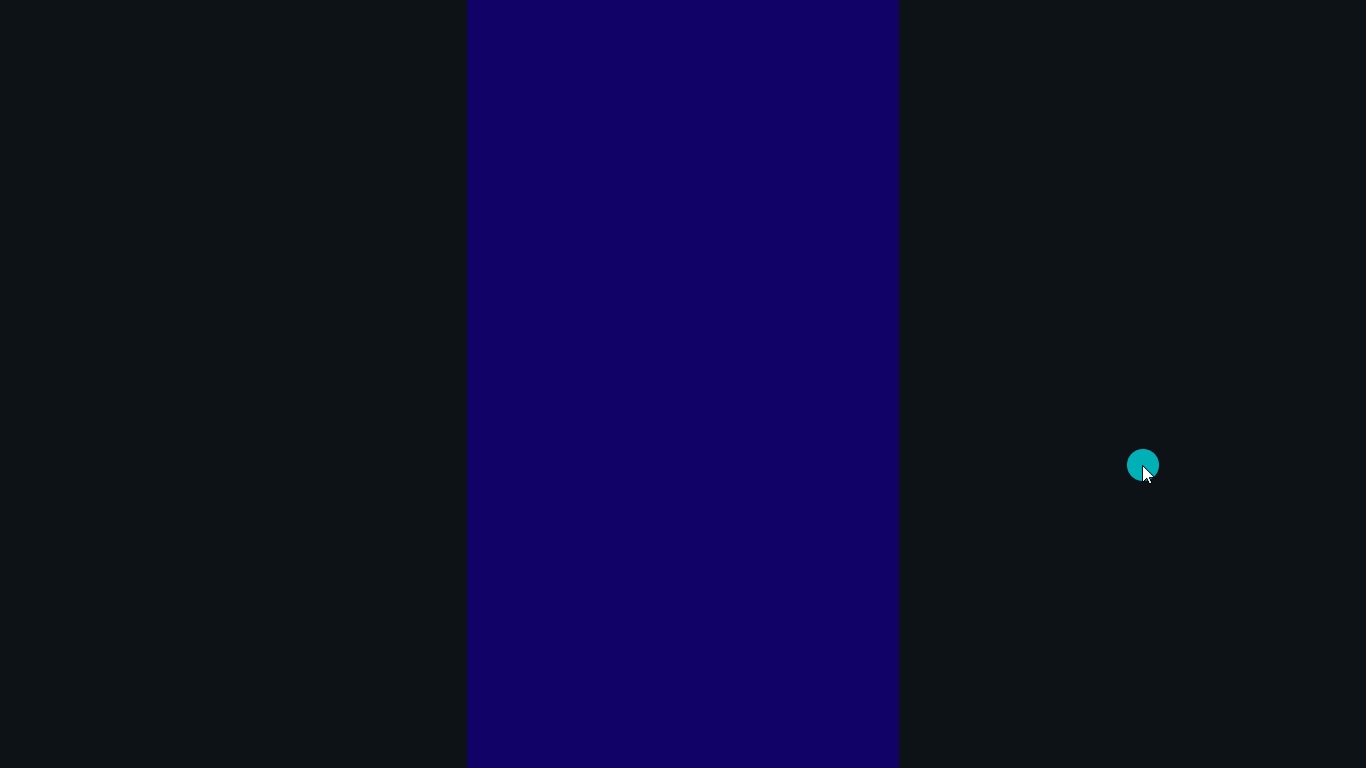 
key(Escape)
 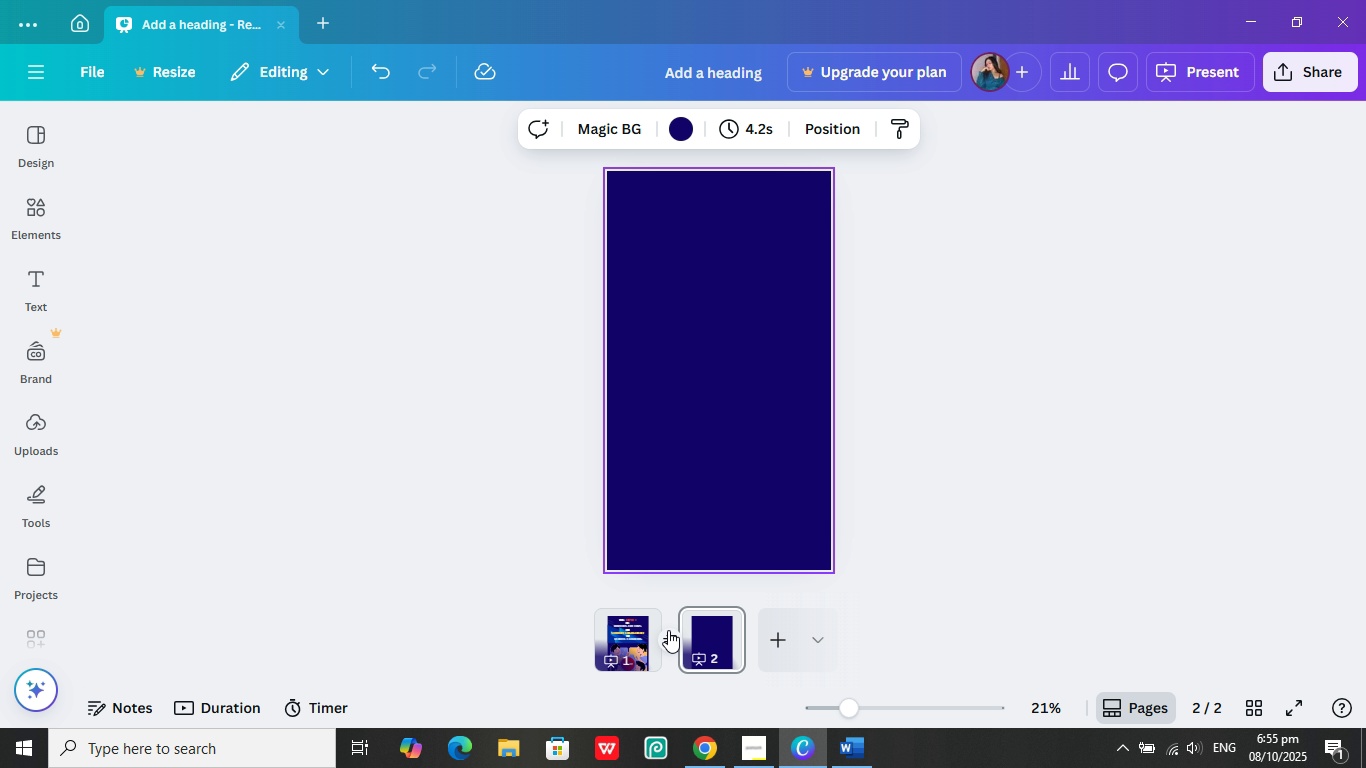 
left_click([636, 630])
 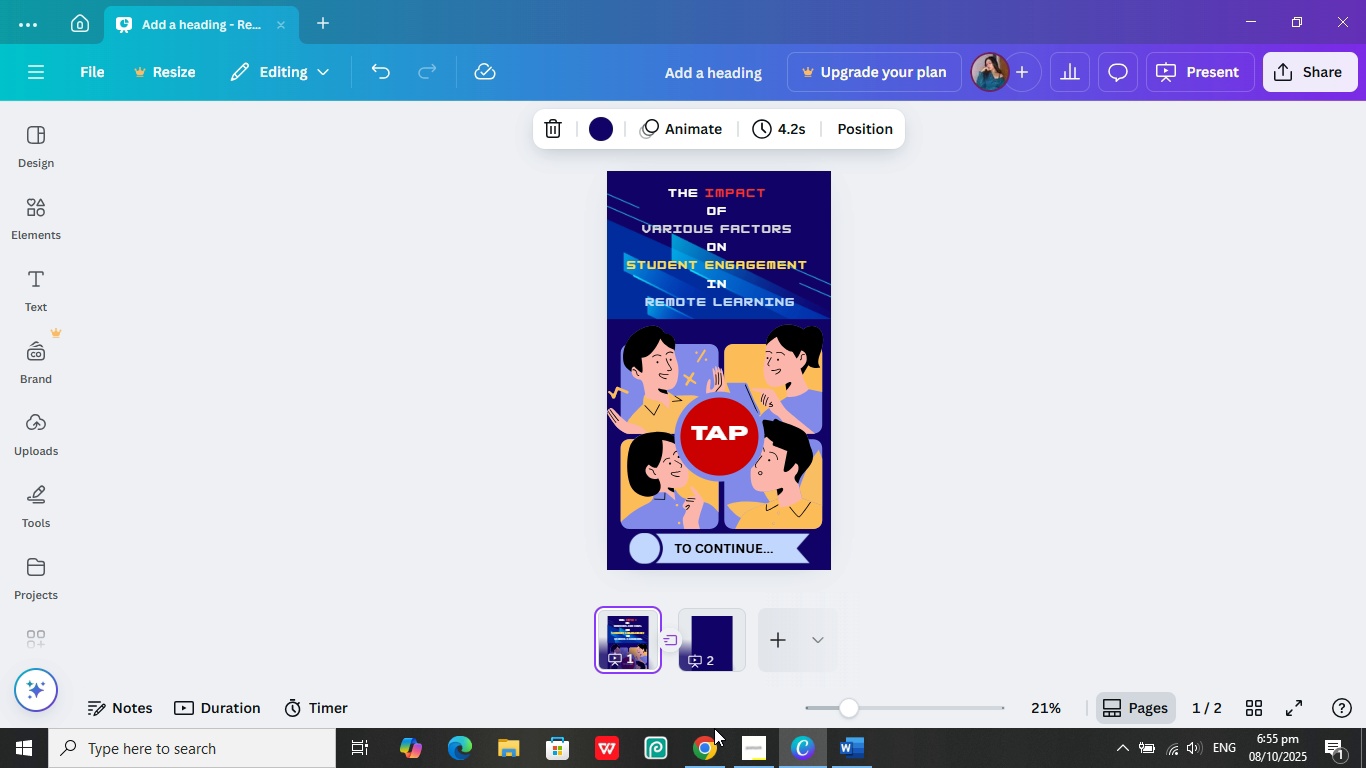 
mouse_move([747, 759])